 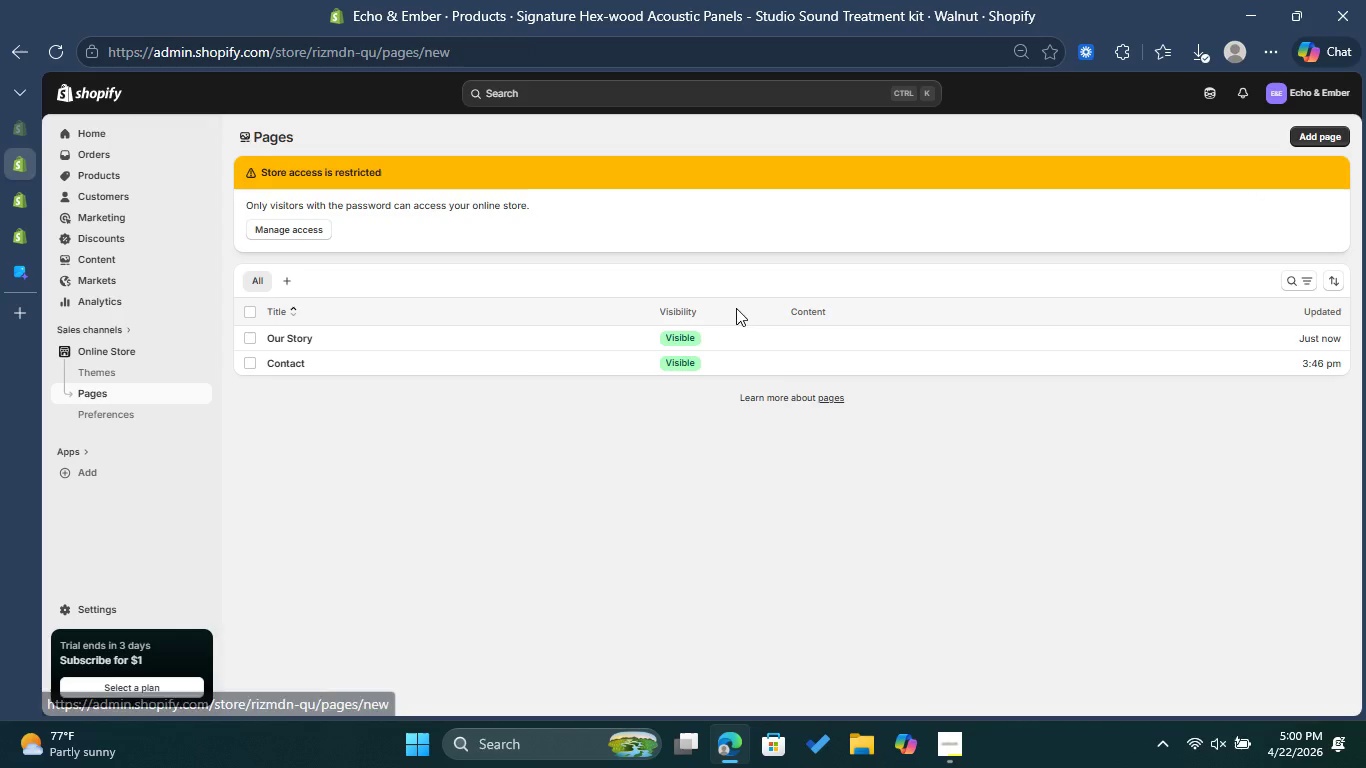 
left_click([529, 187])
 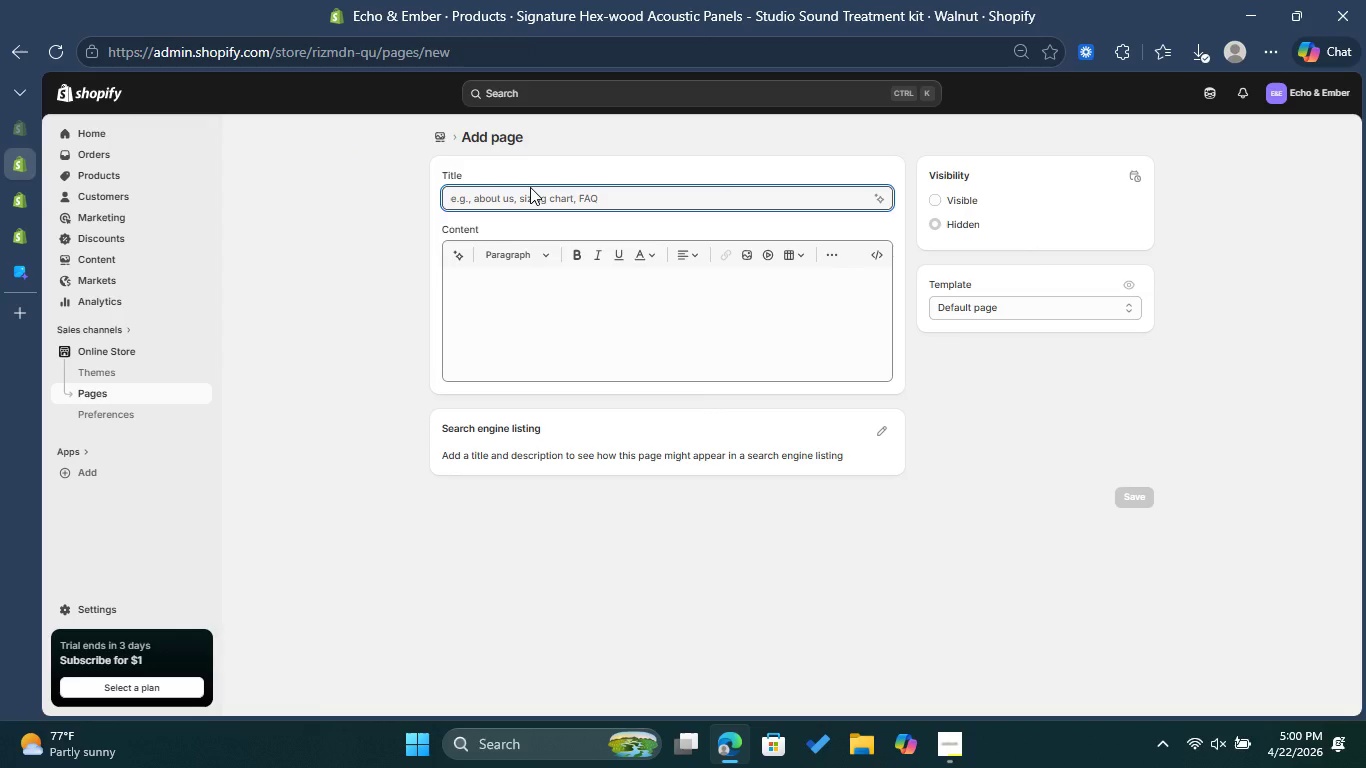 
type(Shipping & studio )
 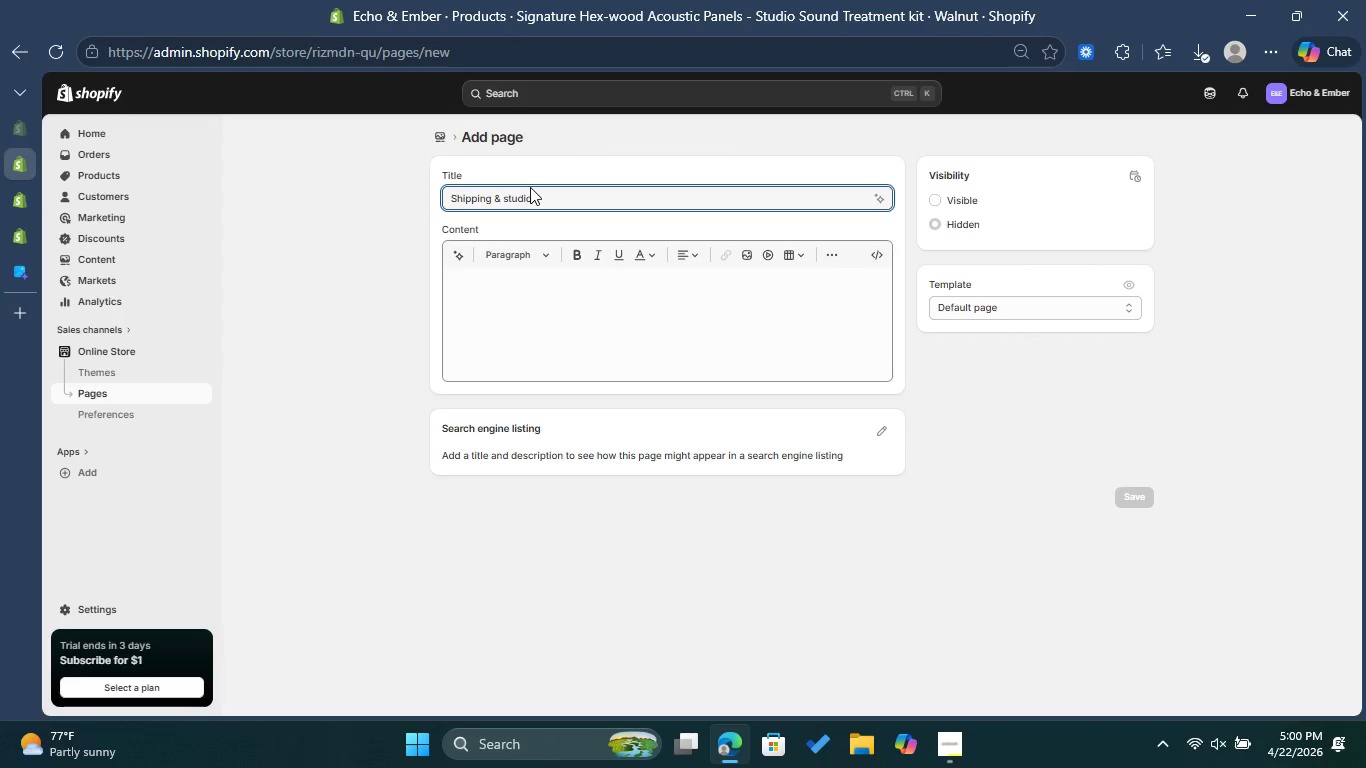 
left_click([510, 194])
 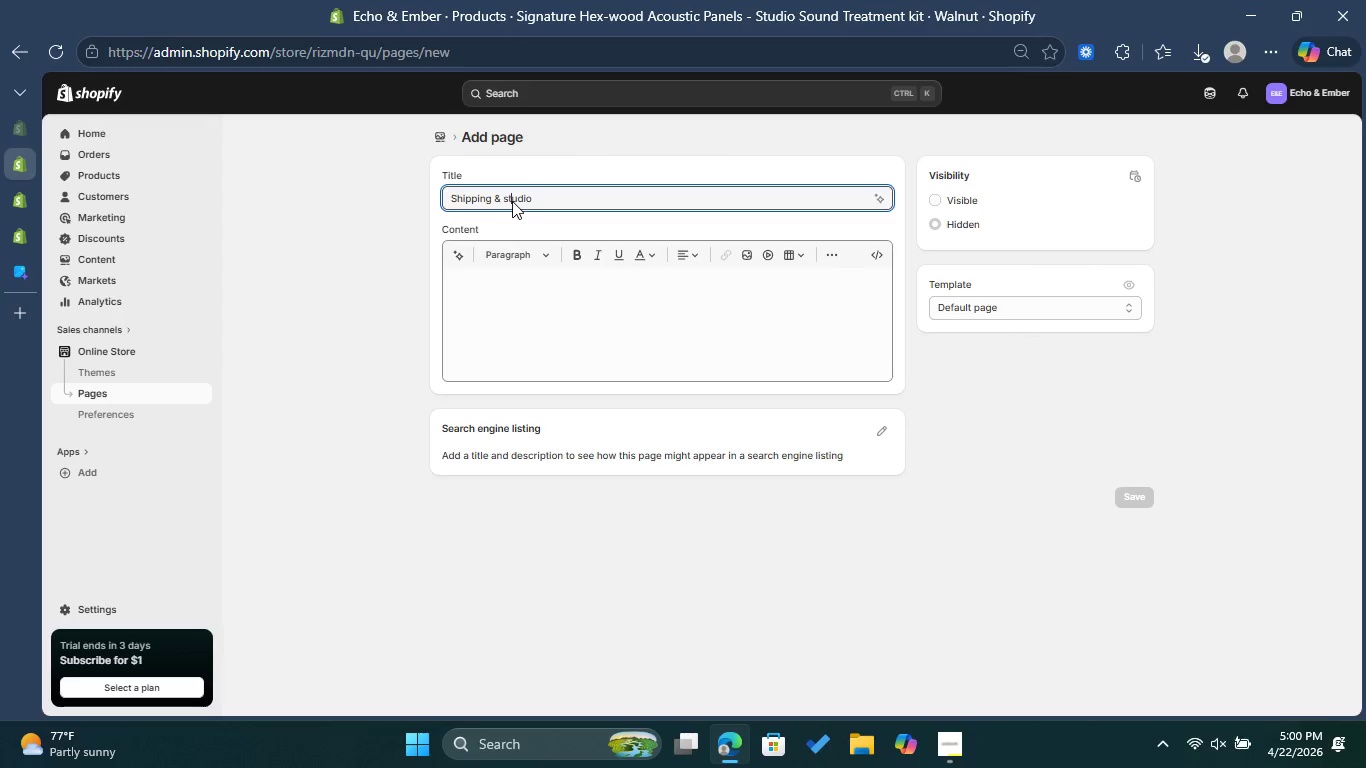 
key(ArrowLeft)
 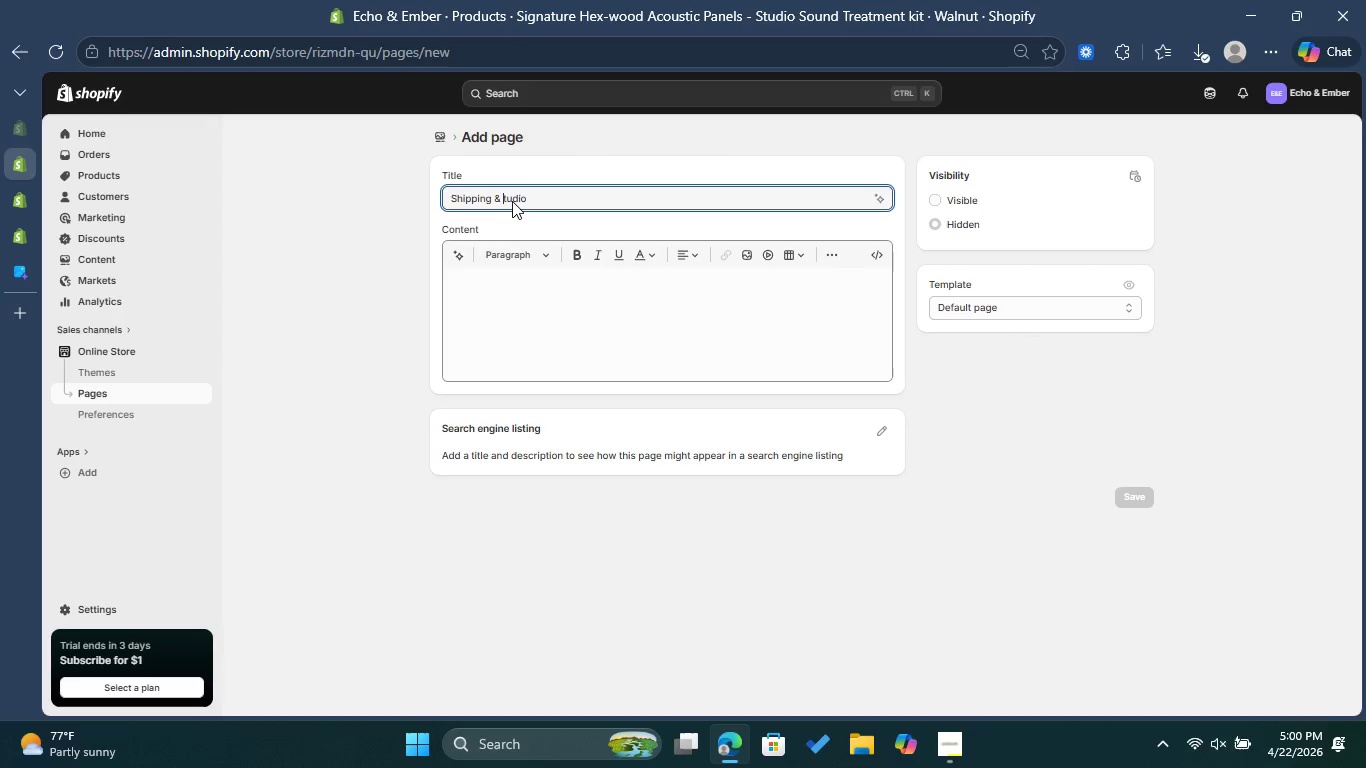 
key(Backspace)
 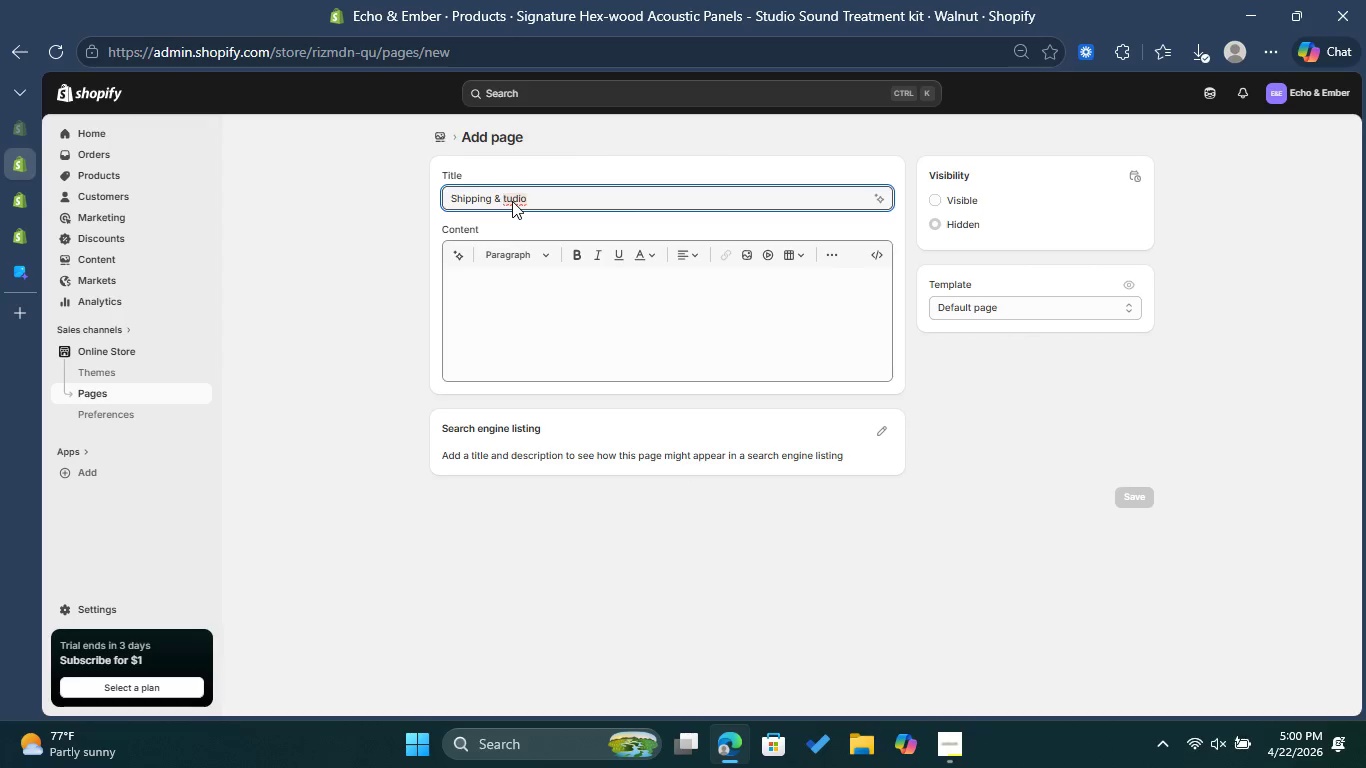 
key(Shift+ShiftLeft)
 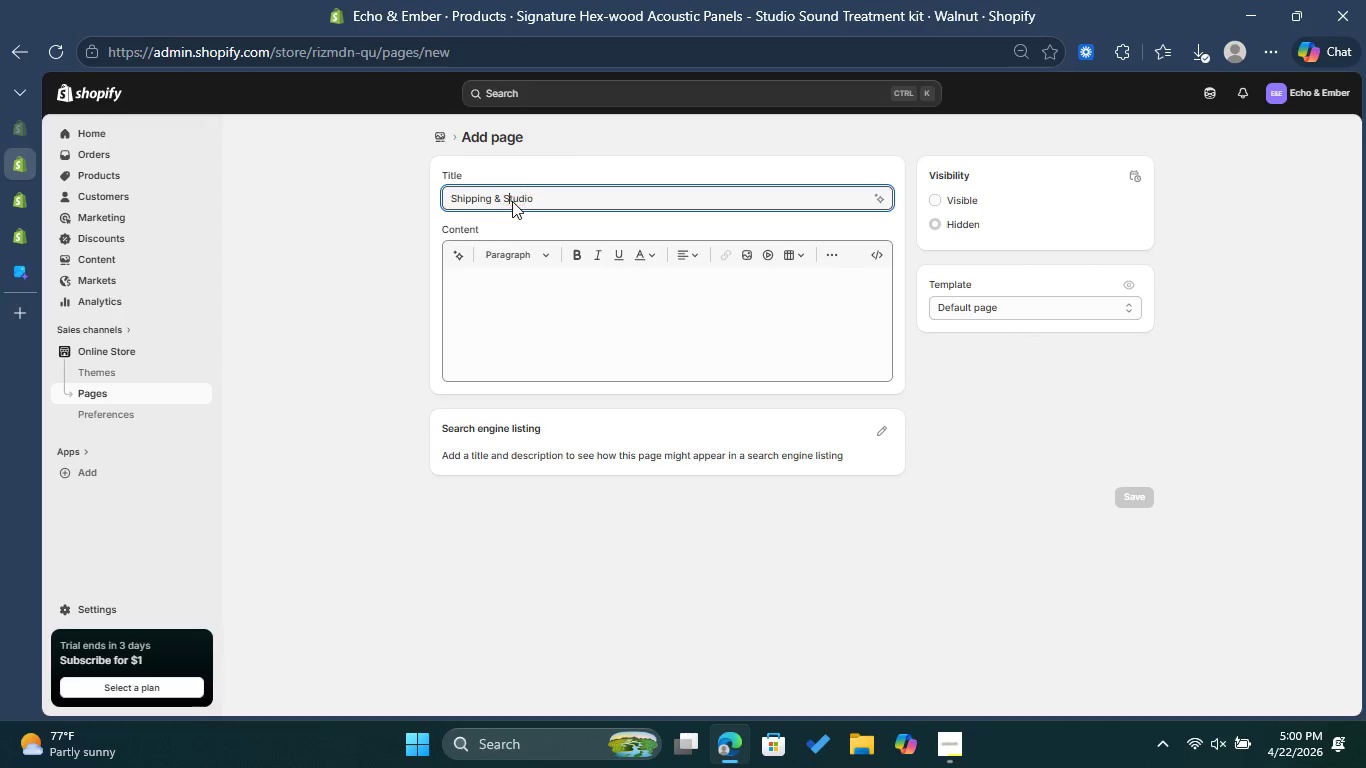 
key(Shift+S)
 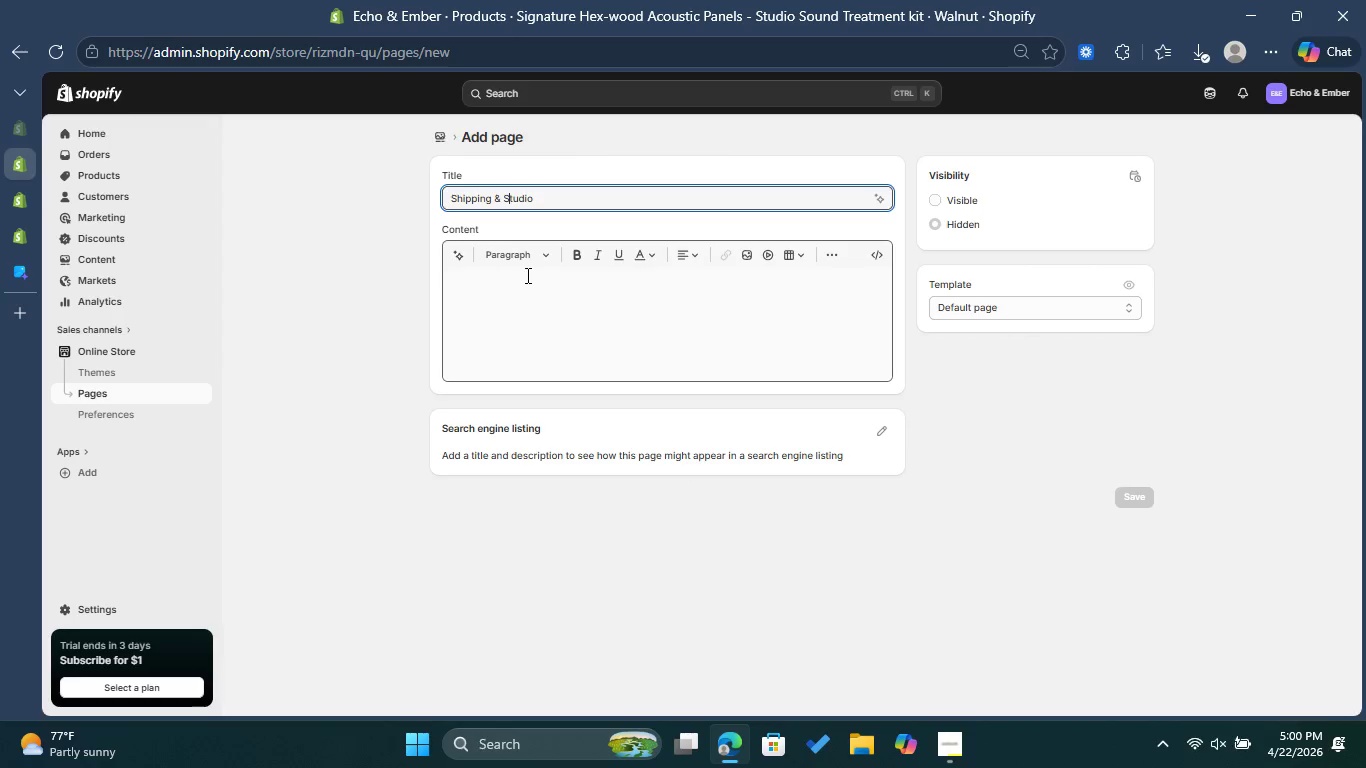 
left_click([529, 287])
 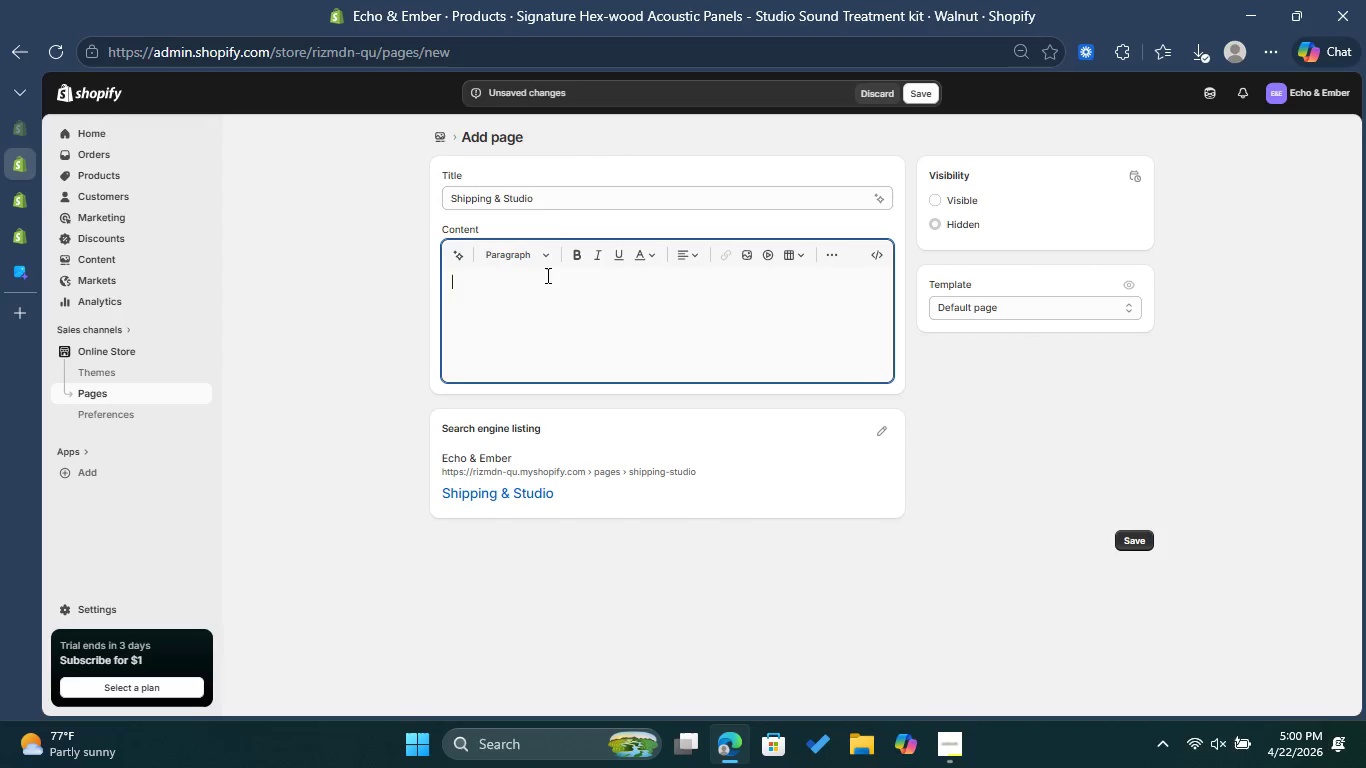 
left_click([562, 195])
 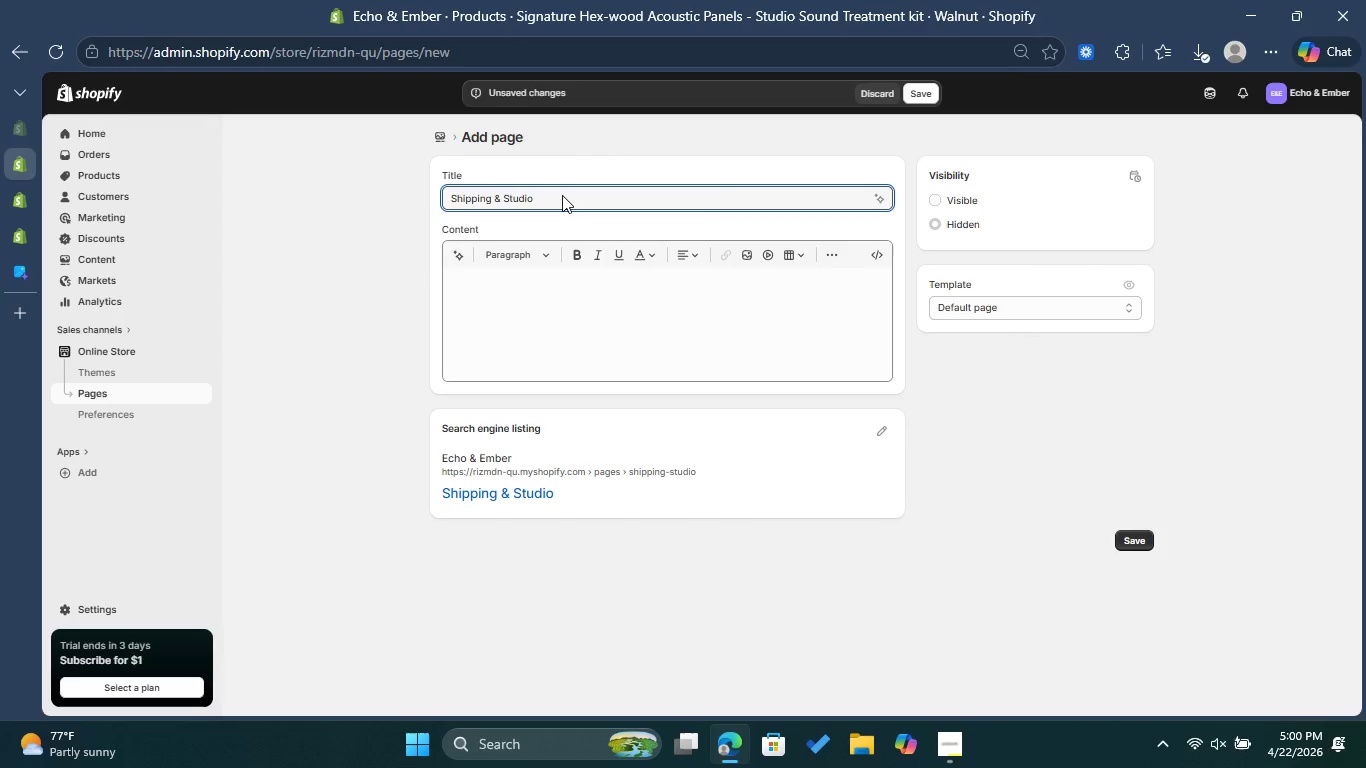 
type(Policy )
 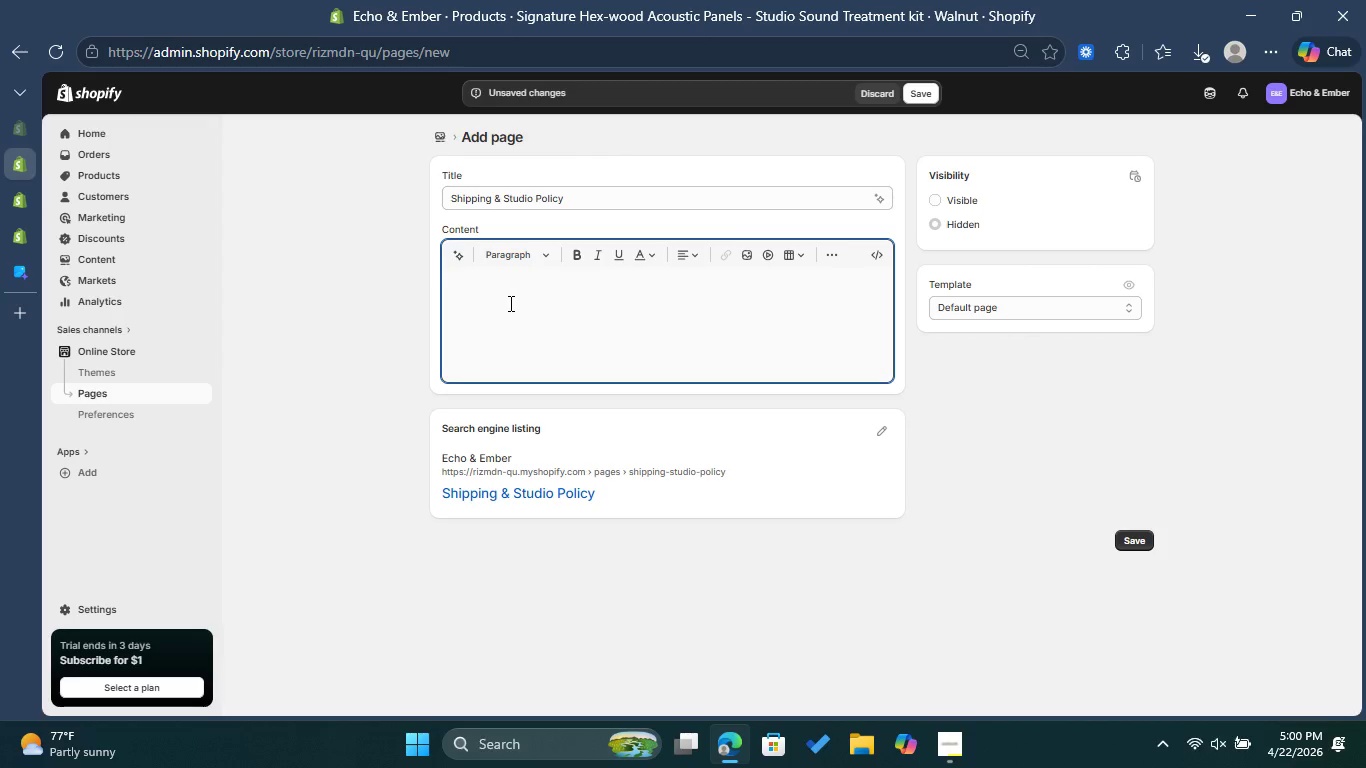 
wait(11.41)
 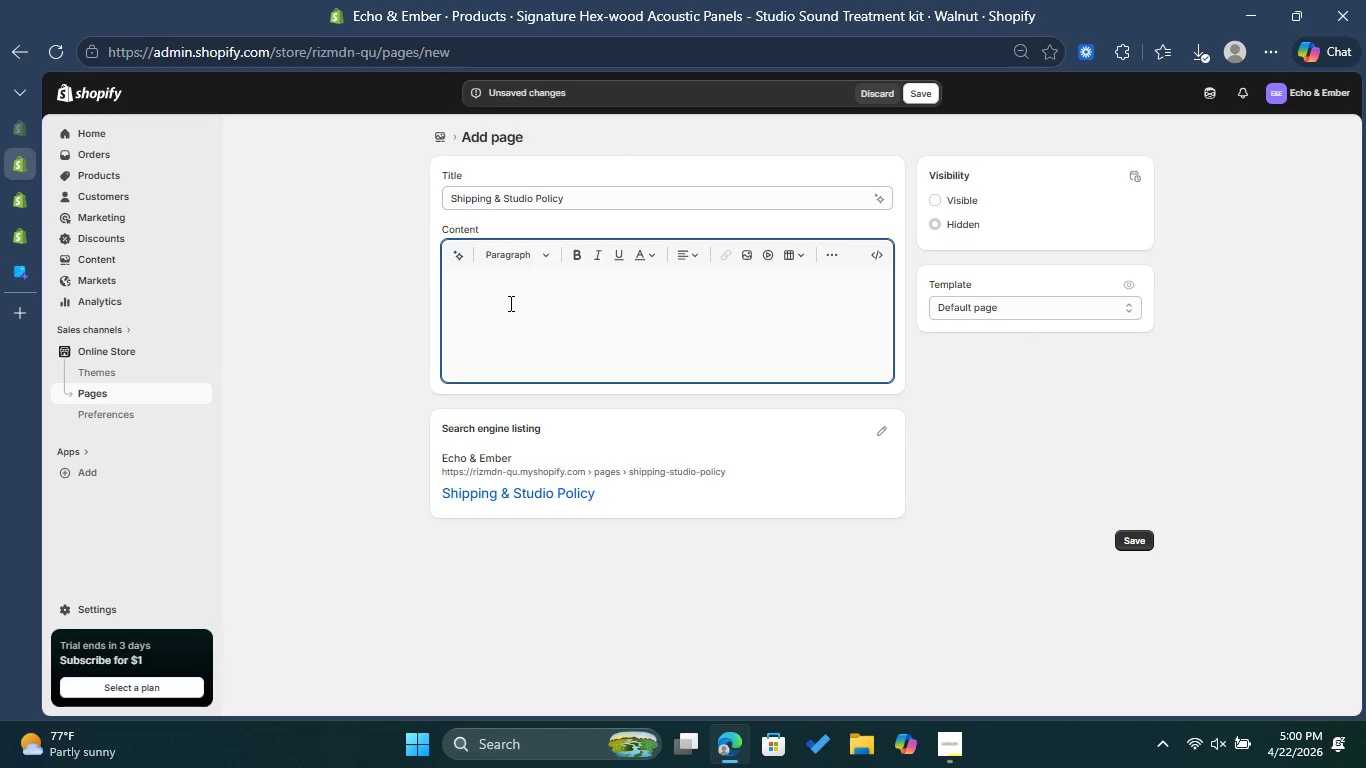 
left_click([547, 254])
 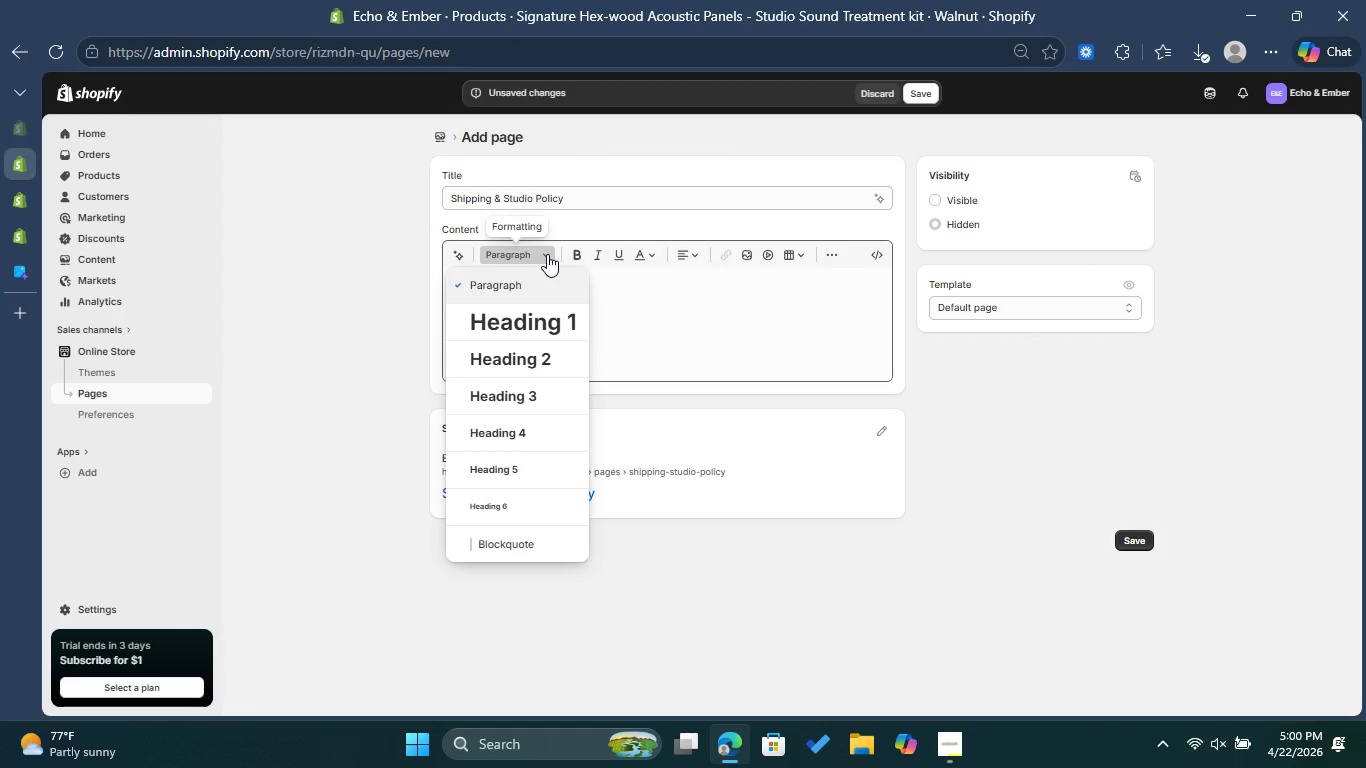 
left_click([547, 254])
 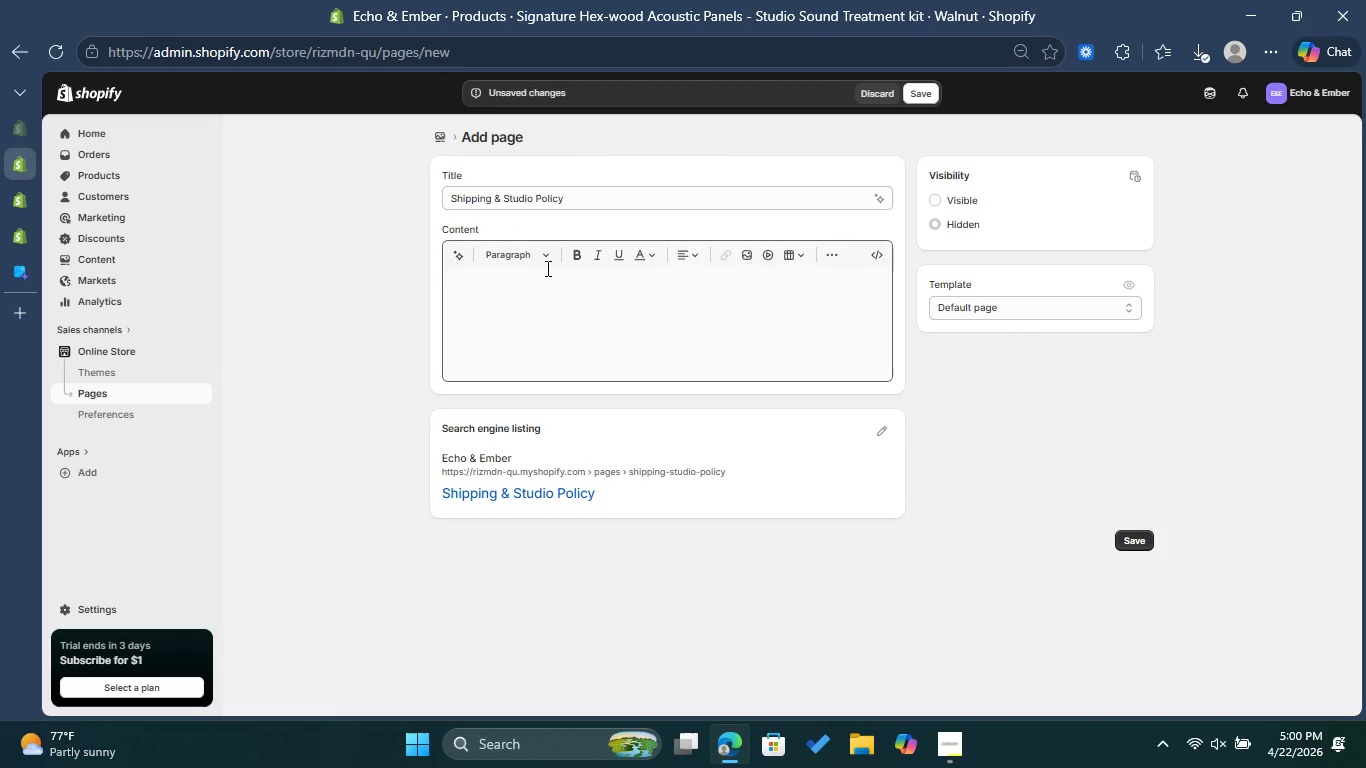 
wait(13.05)
 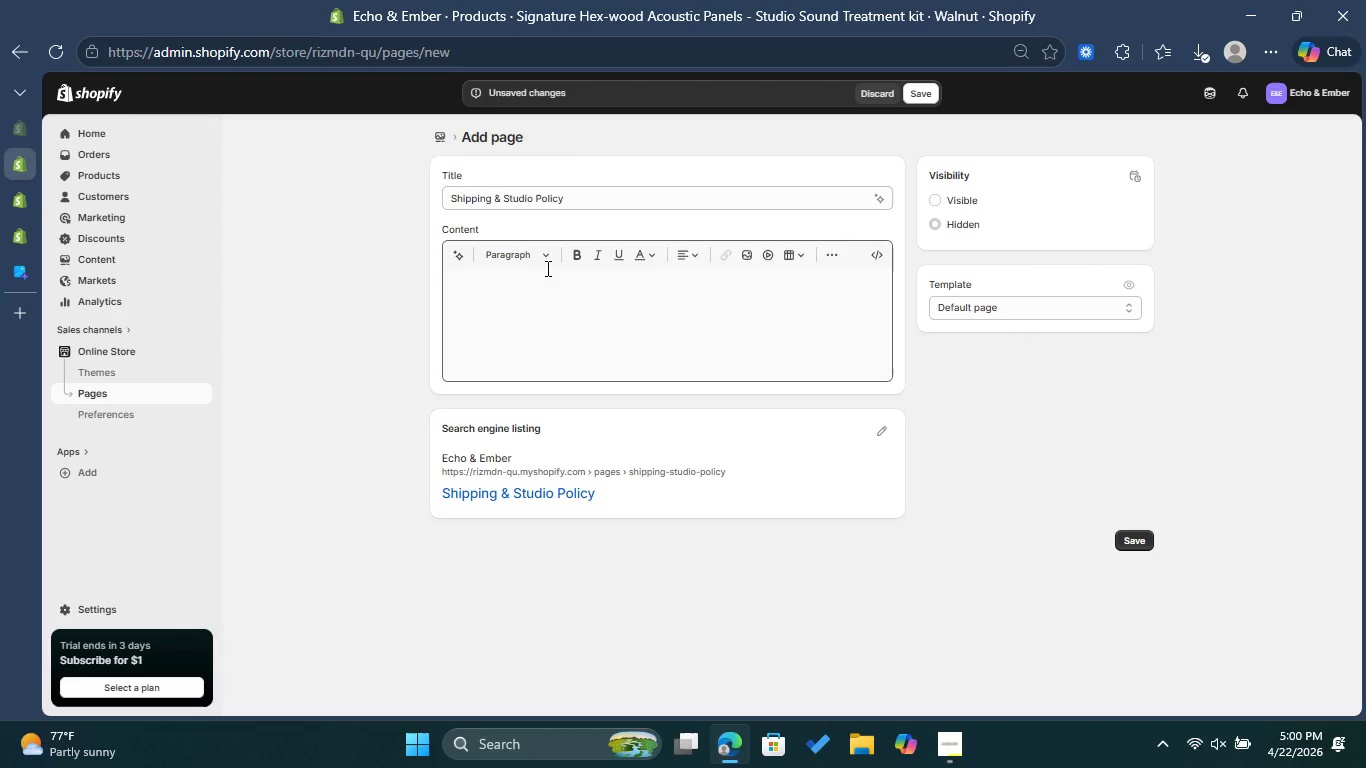 
left_click([836, 259])
 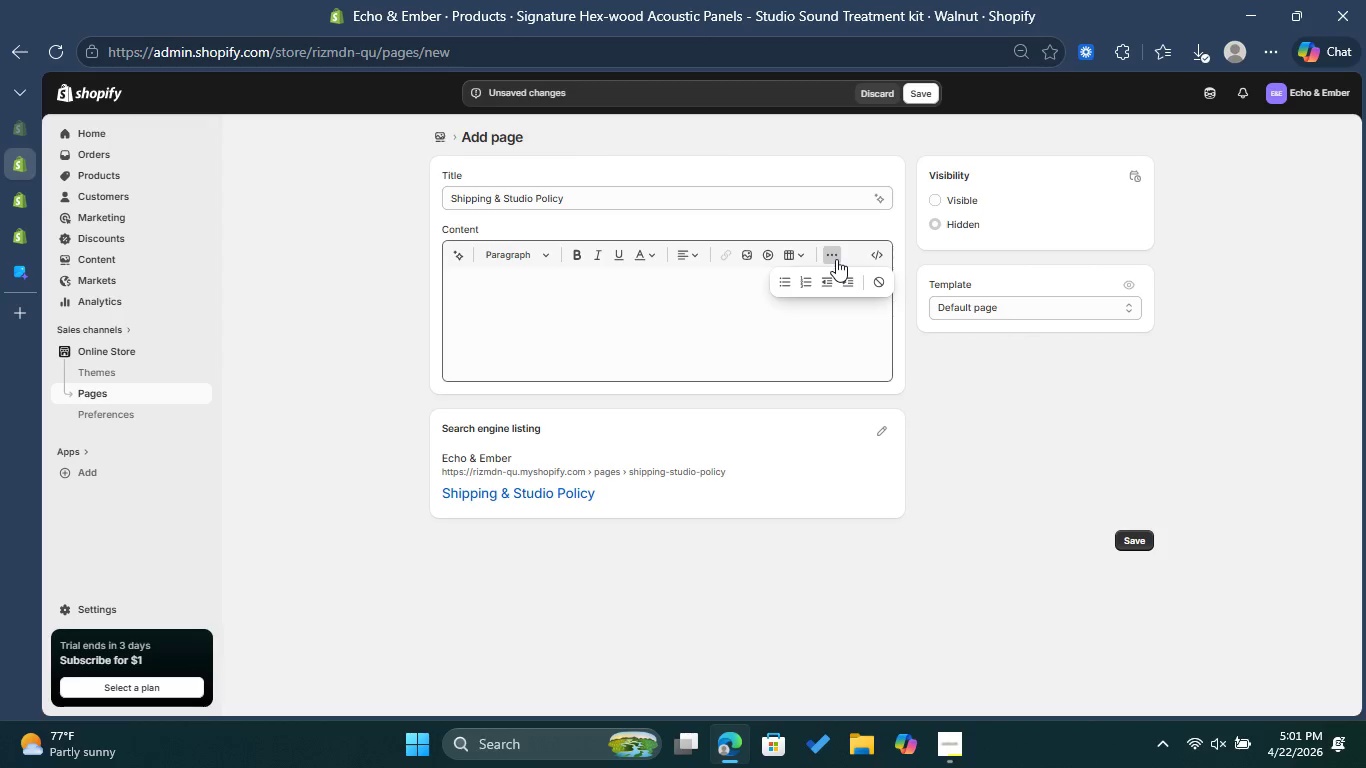 
left_click([836, 259])
 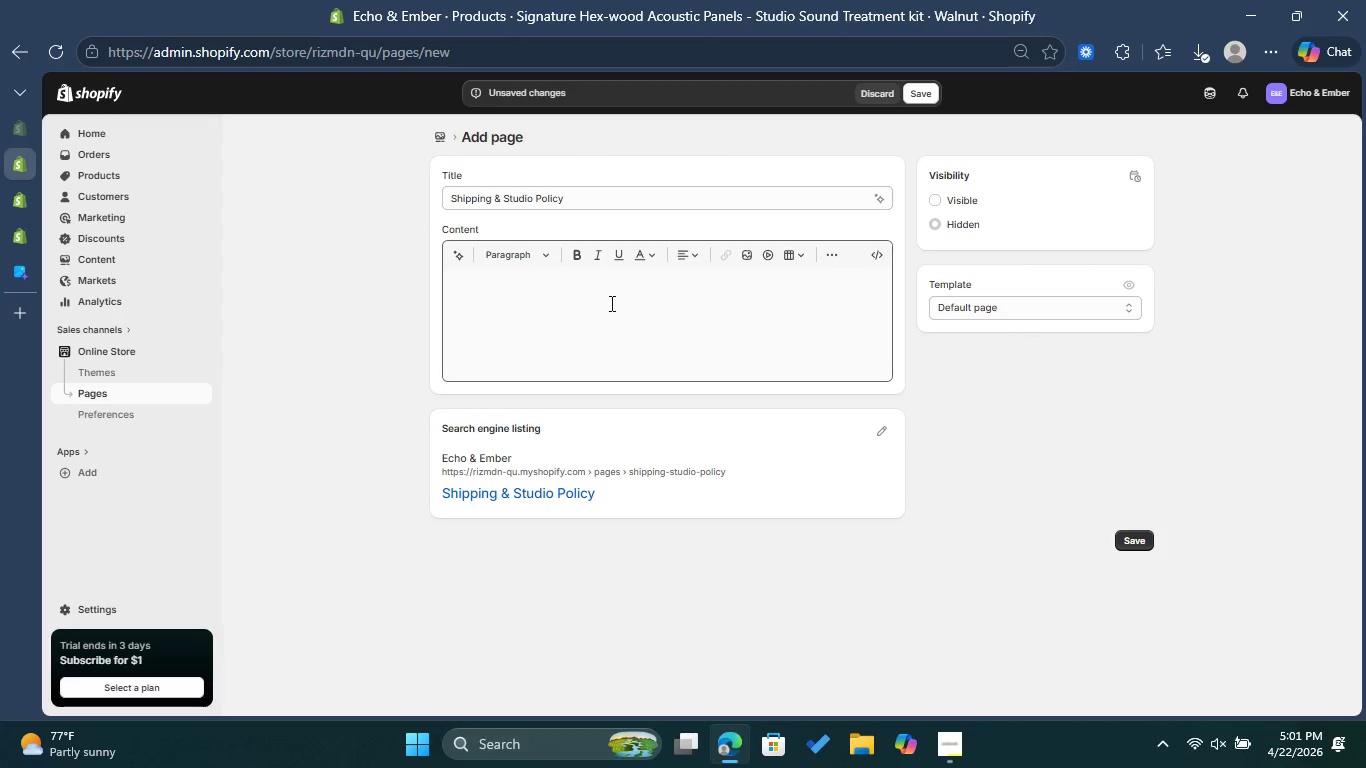 
left_click([594, 299])
 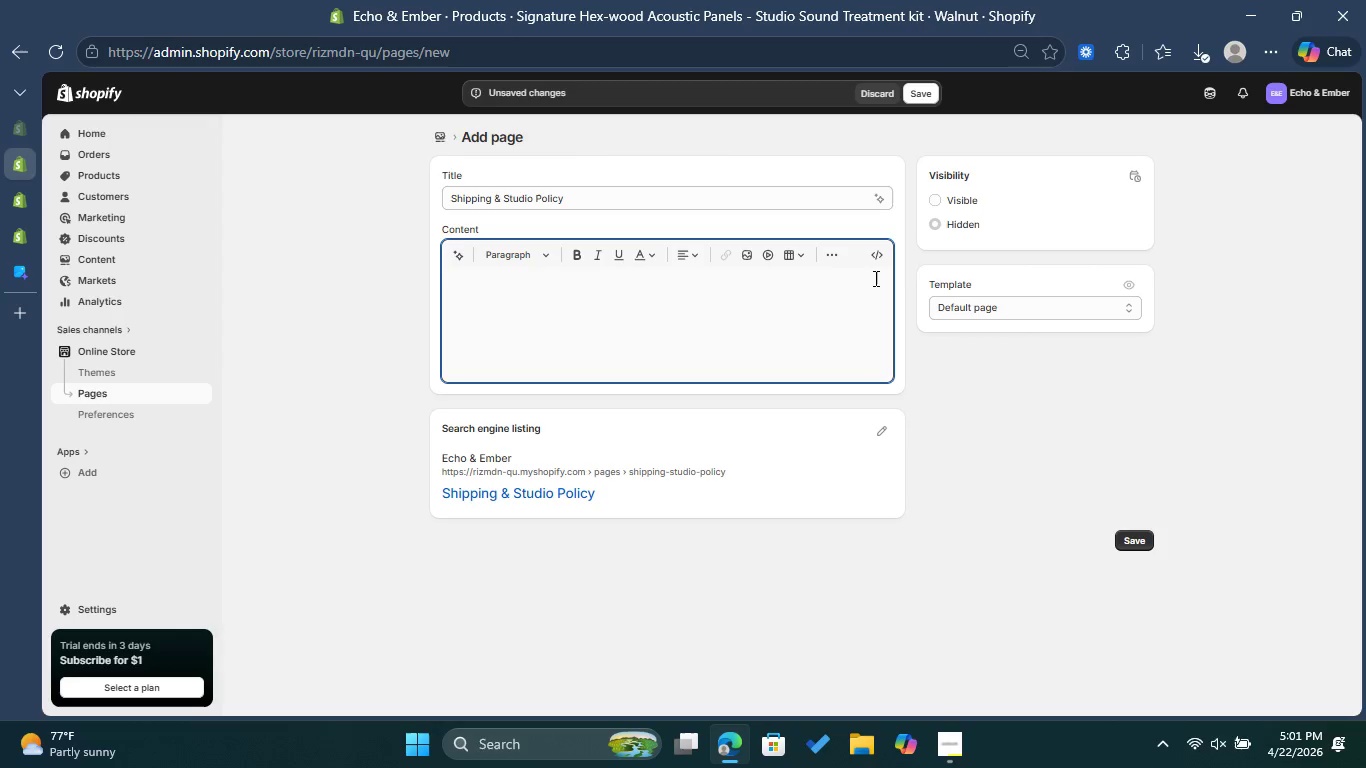 
left_click([976, 312])
 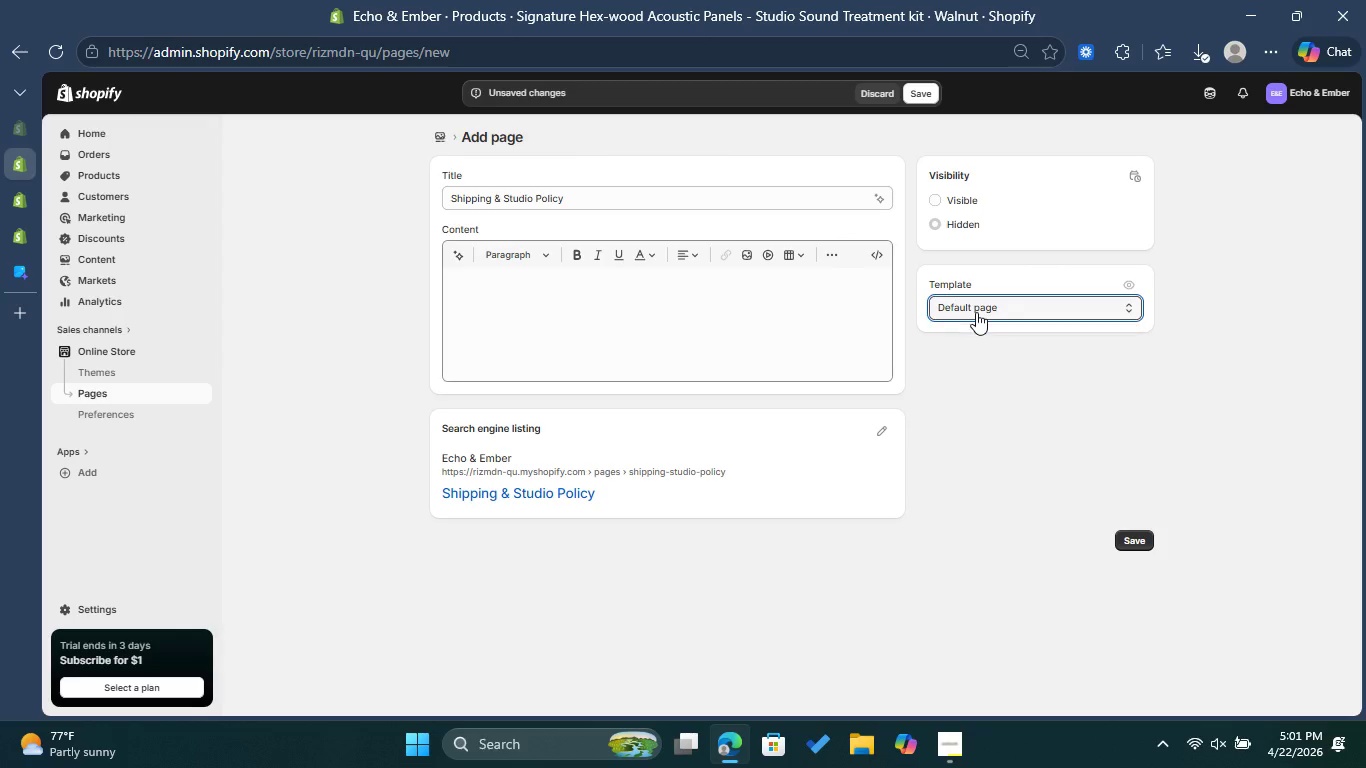 
left_click([976, 312])
 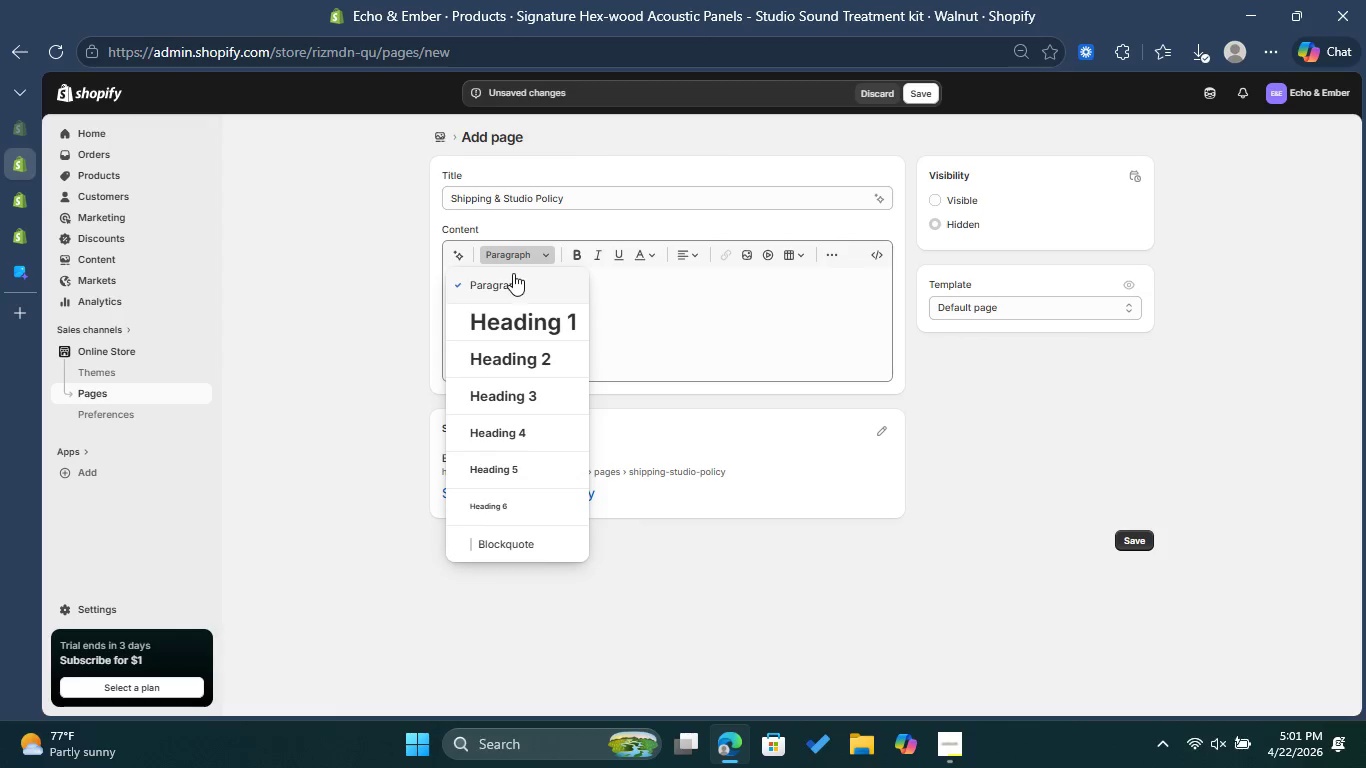 
left_click([680, 324])
 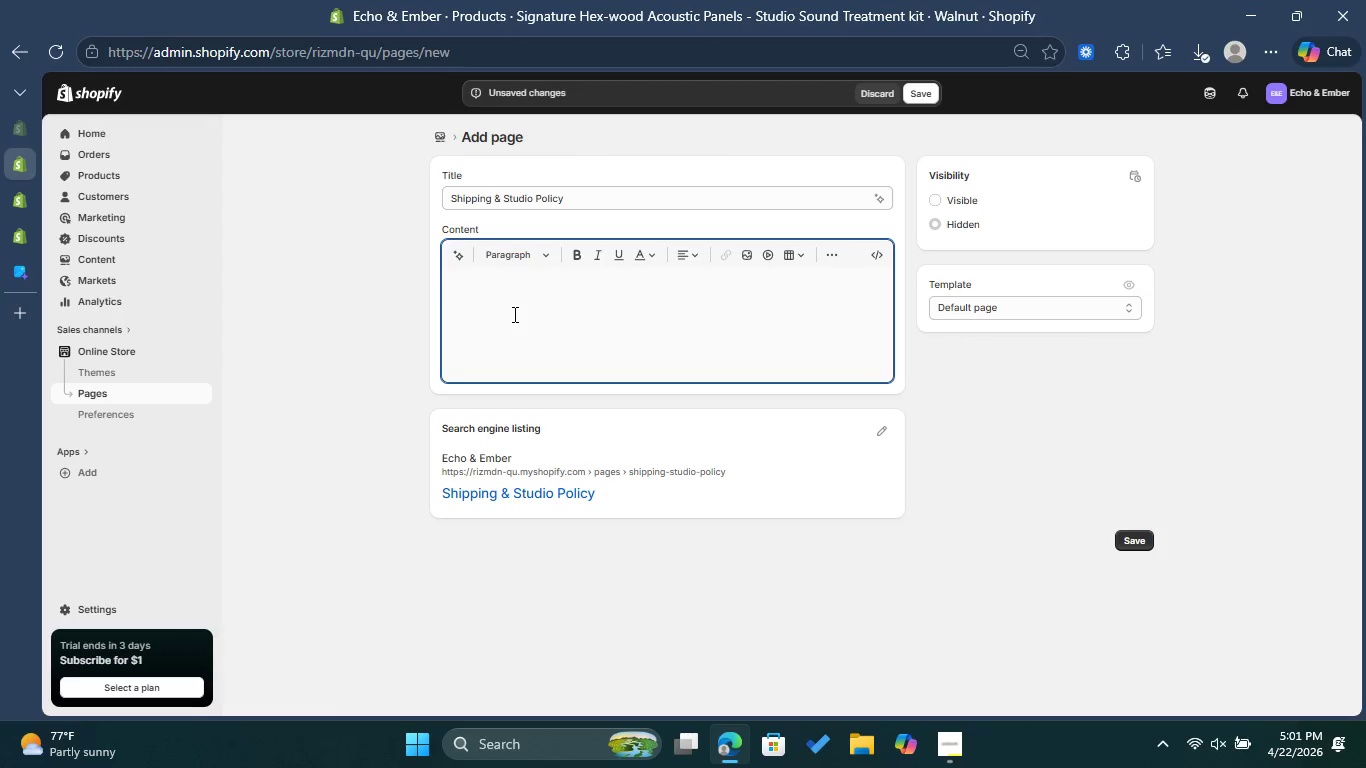 
wait(6.42)
 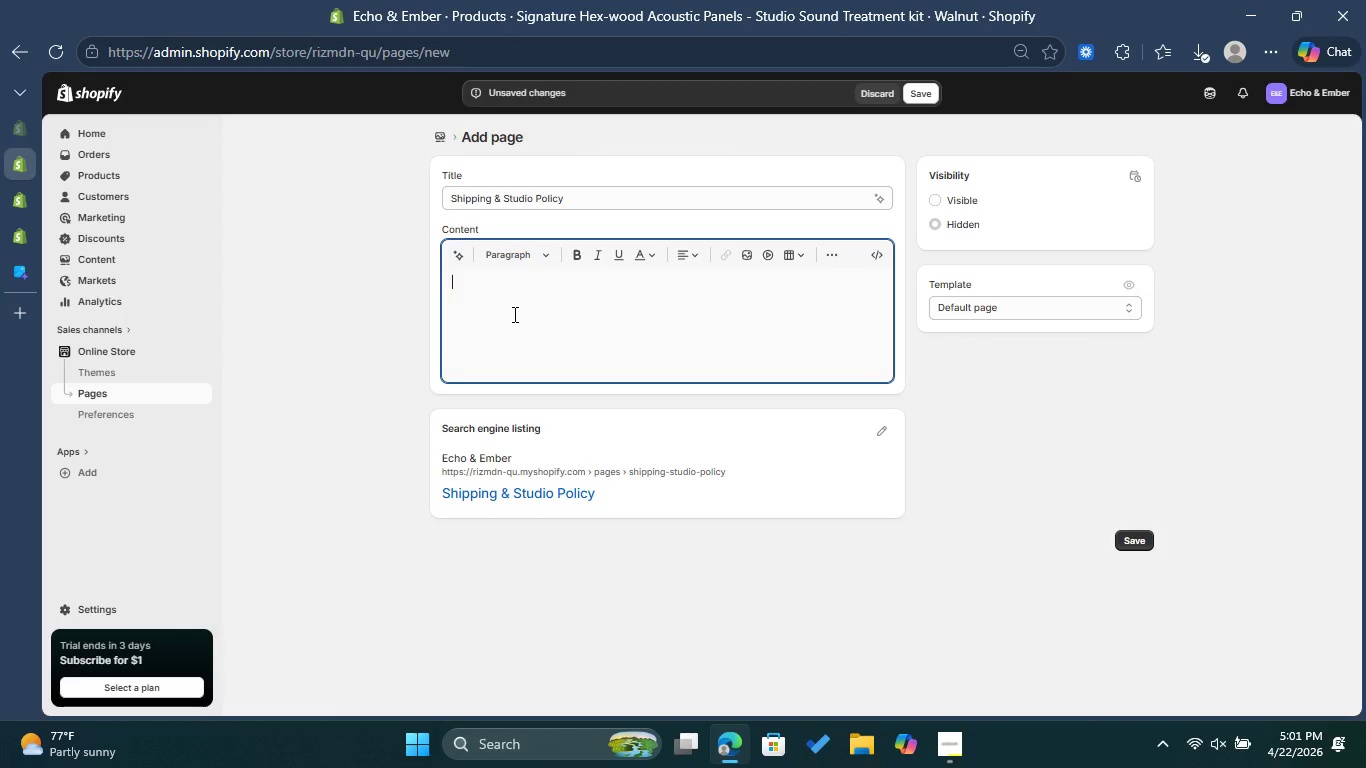 
left_click([842, 252])
 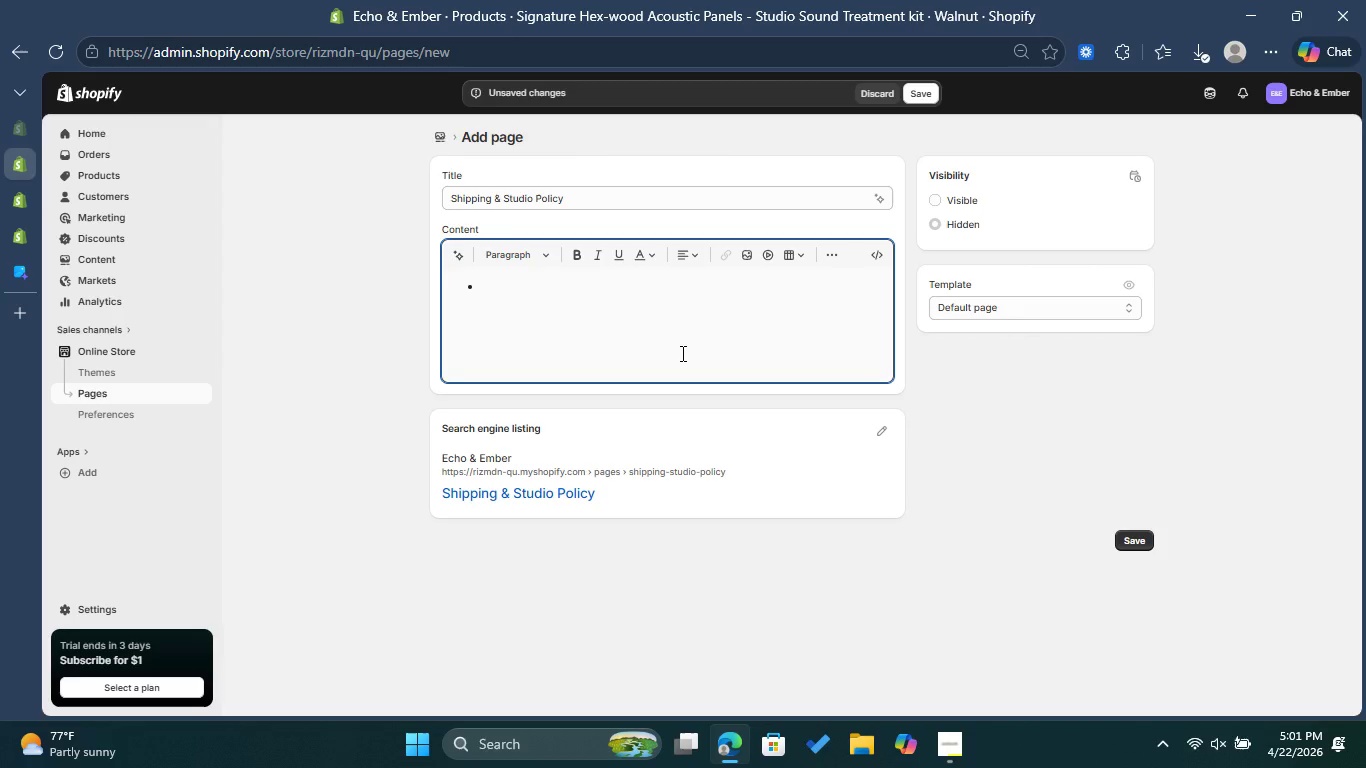 
type(Shipping time )
 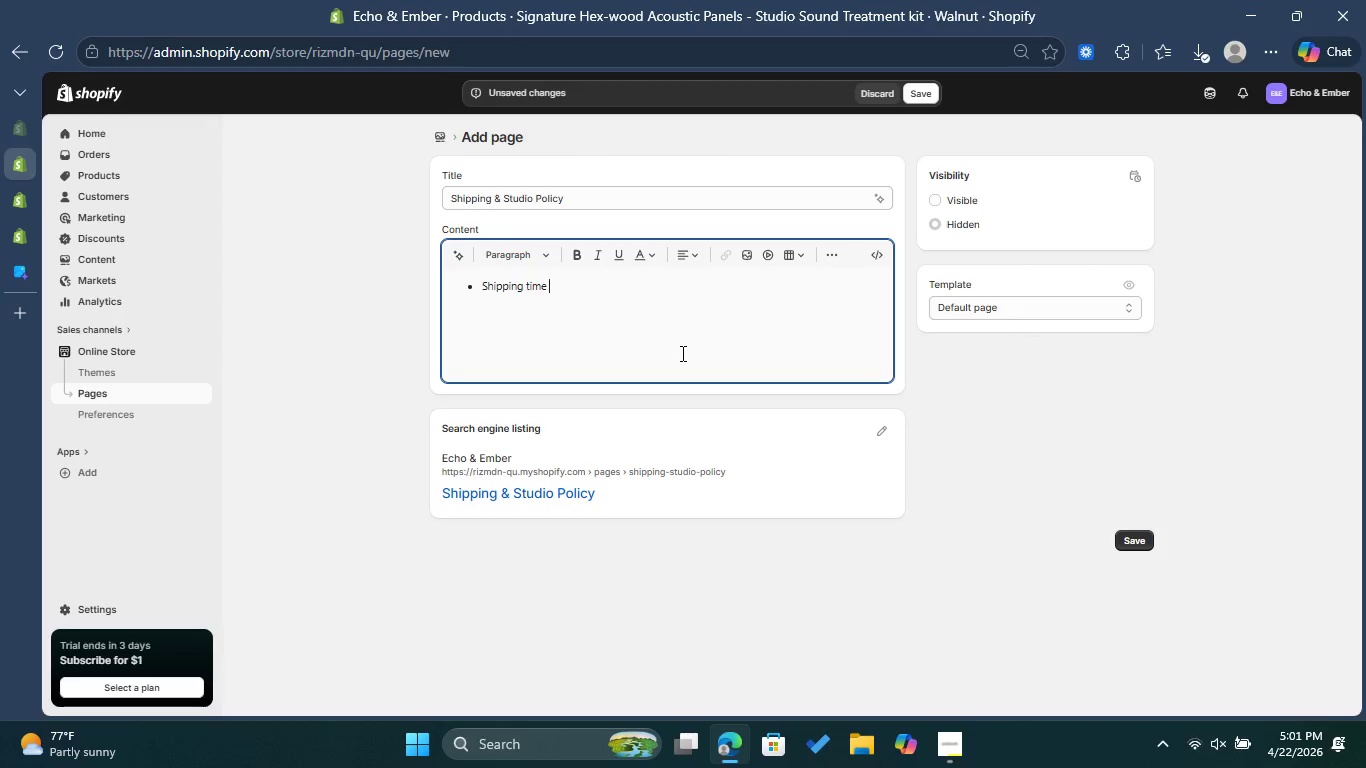 
key(Enter)
 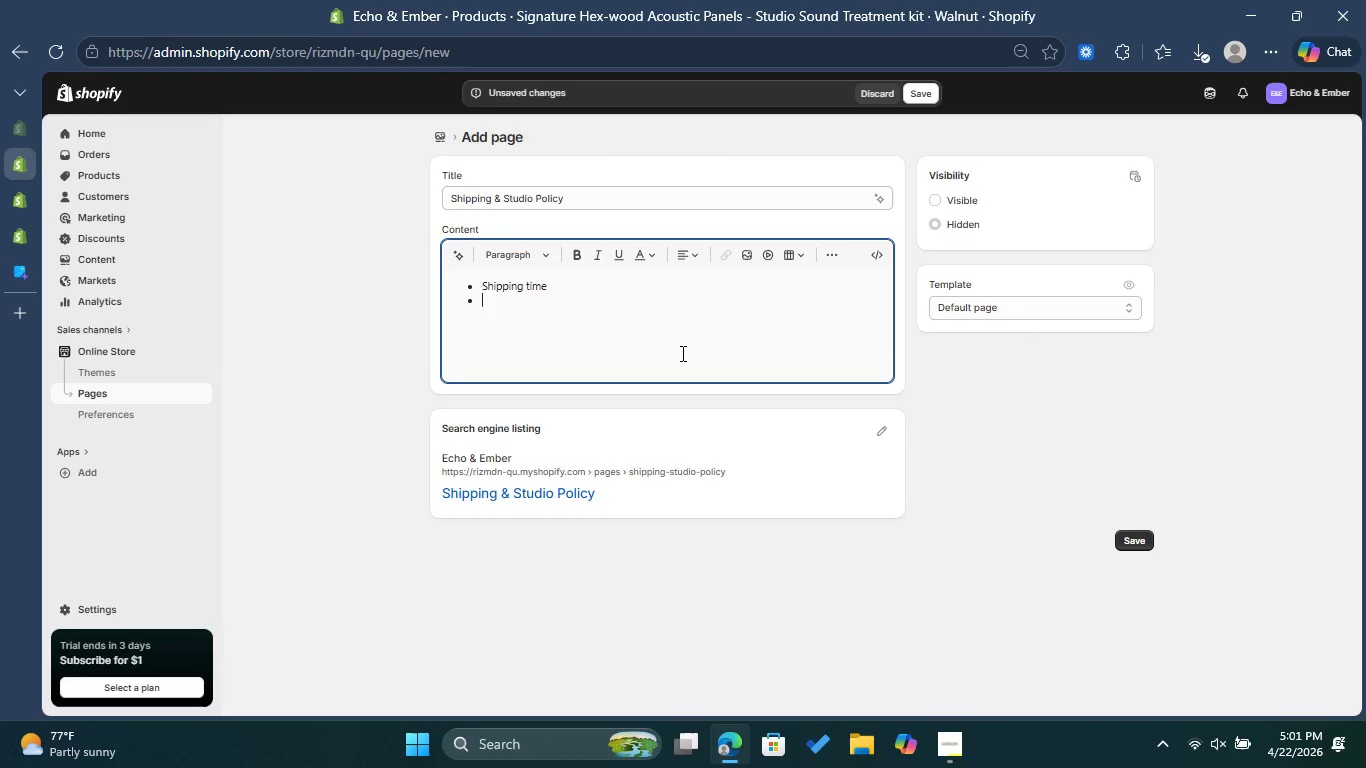 
type(Fragile handling )
 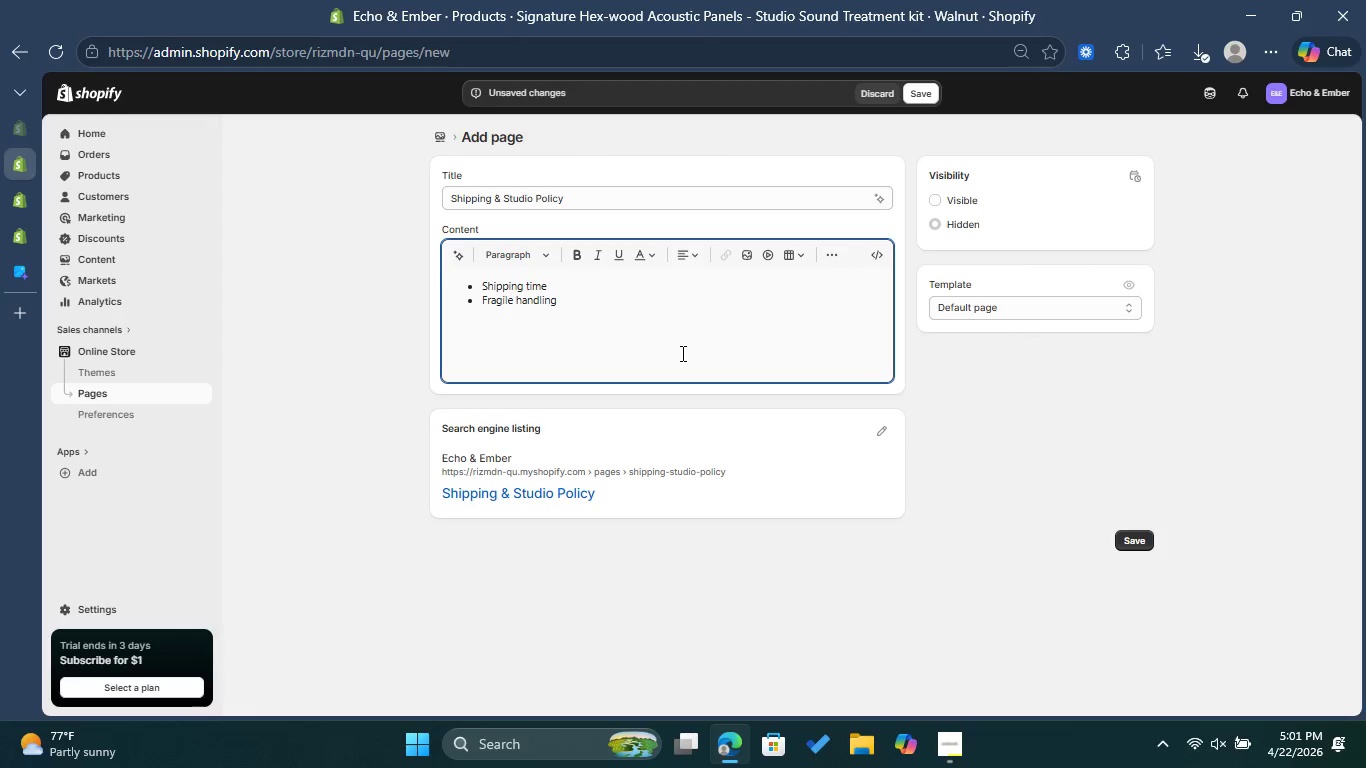 
key(Enter)
 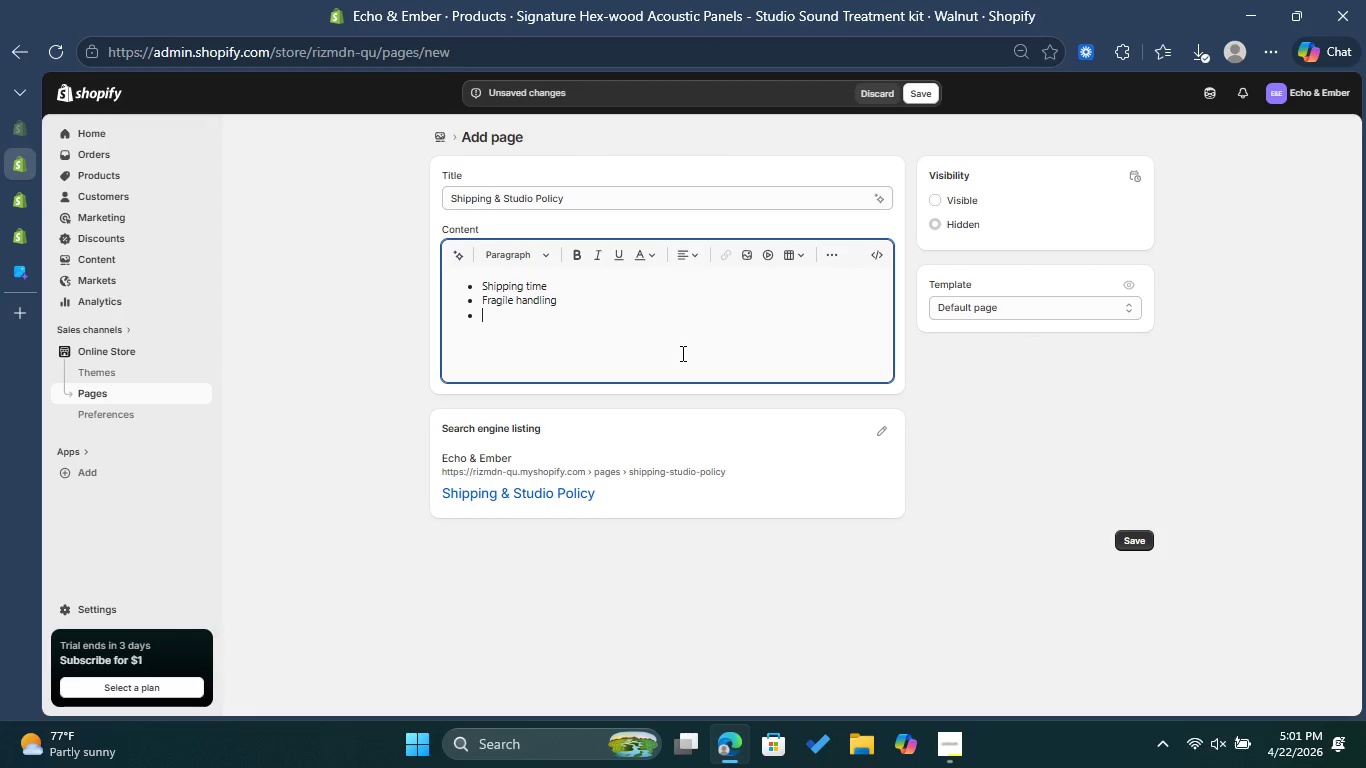 
type(Daamage )
 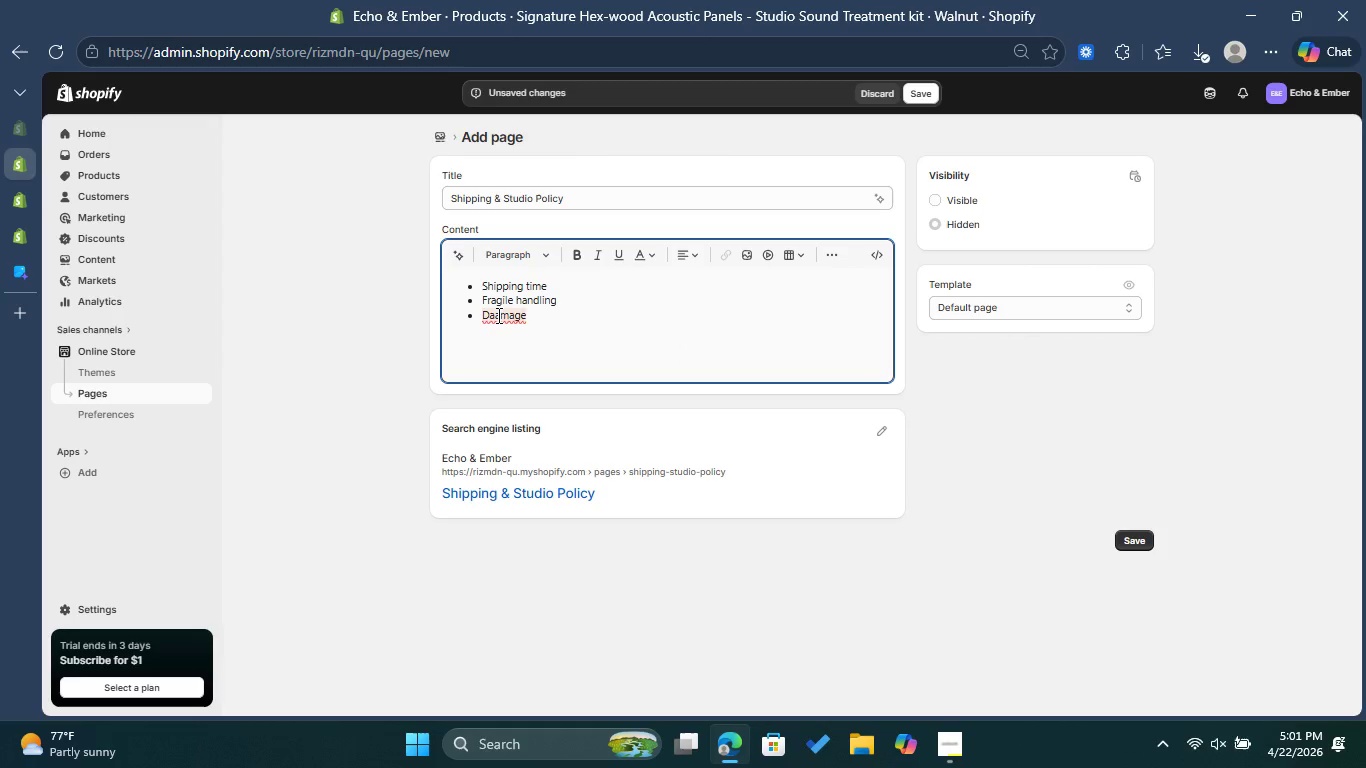 
left_click([517, 410])
 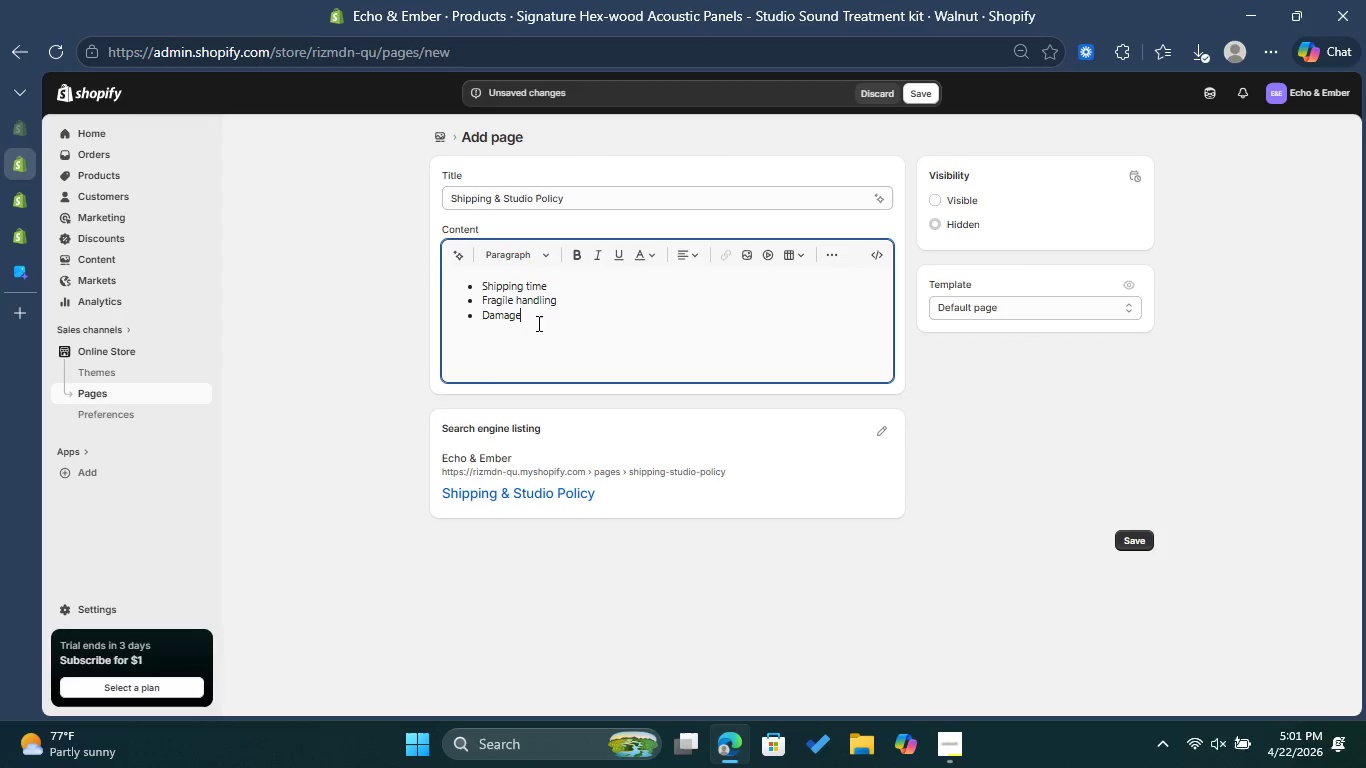 
type( replacment )
 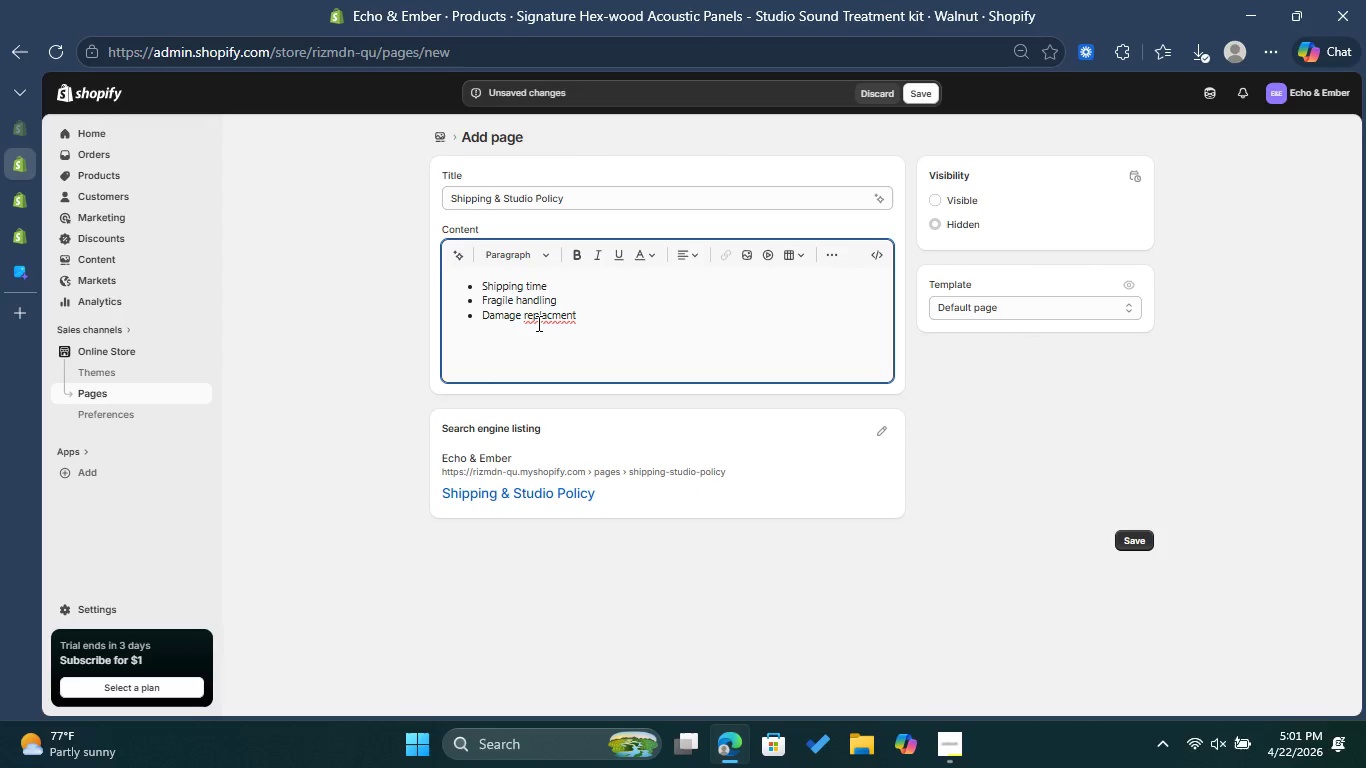 
left_click([537, 323])
 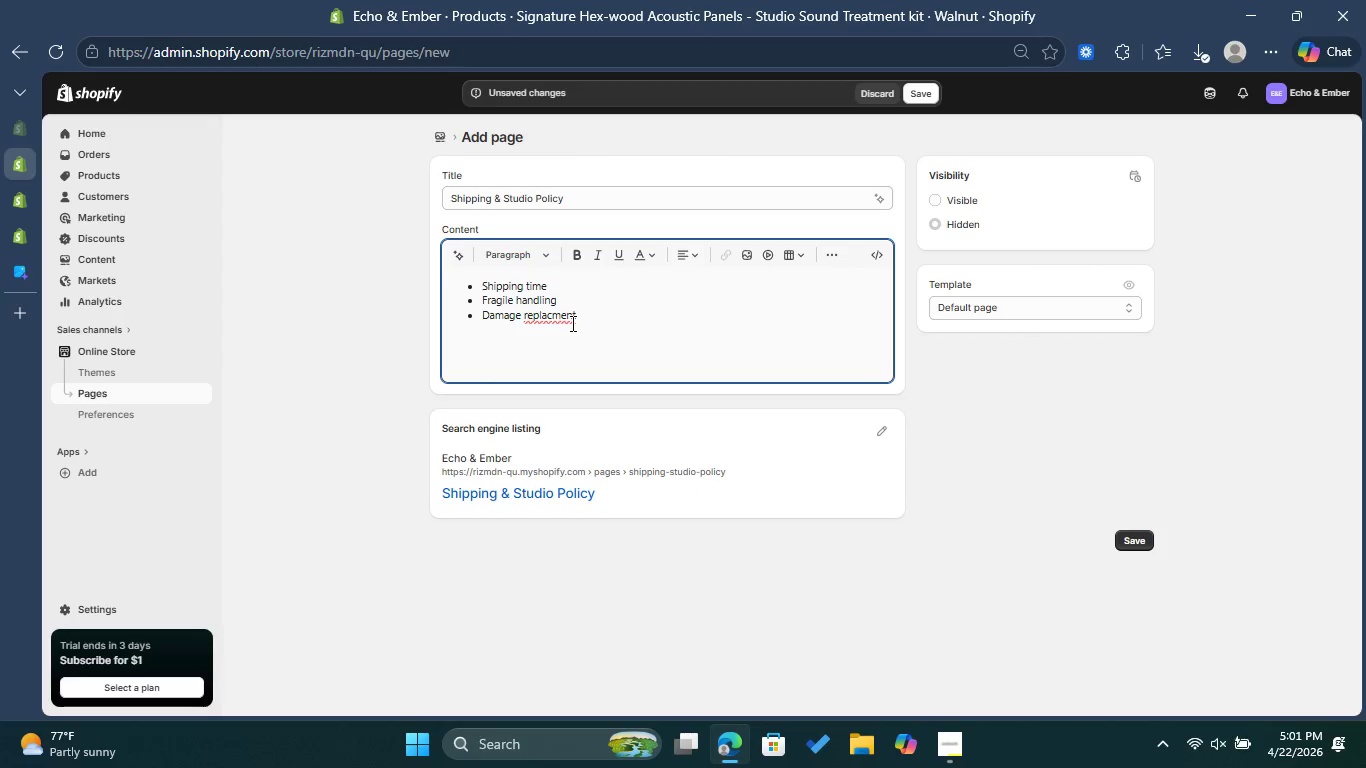 
left_click([566, 320])
 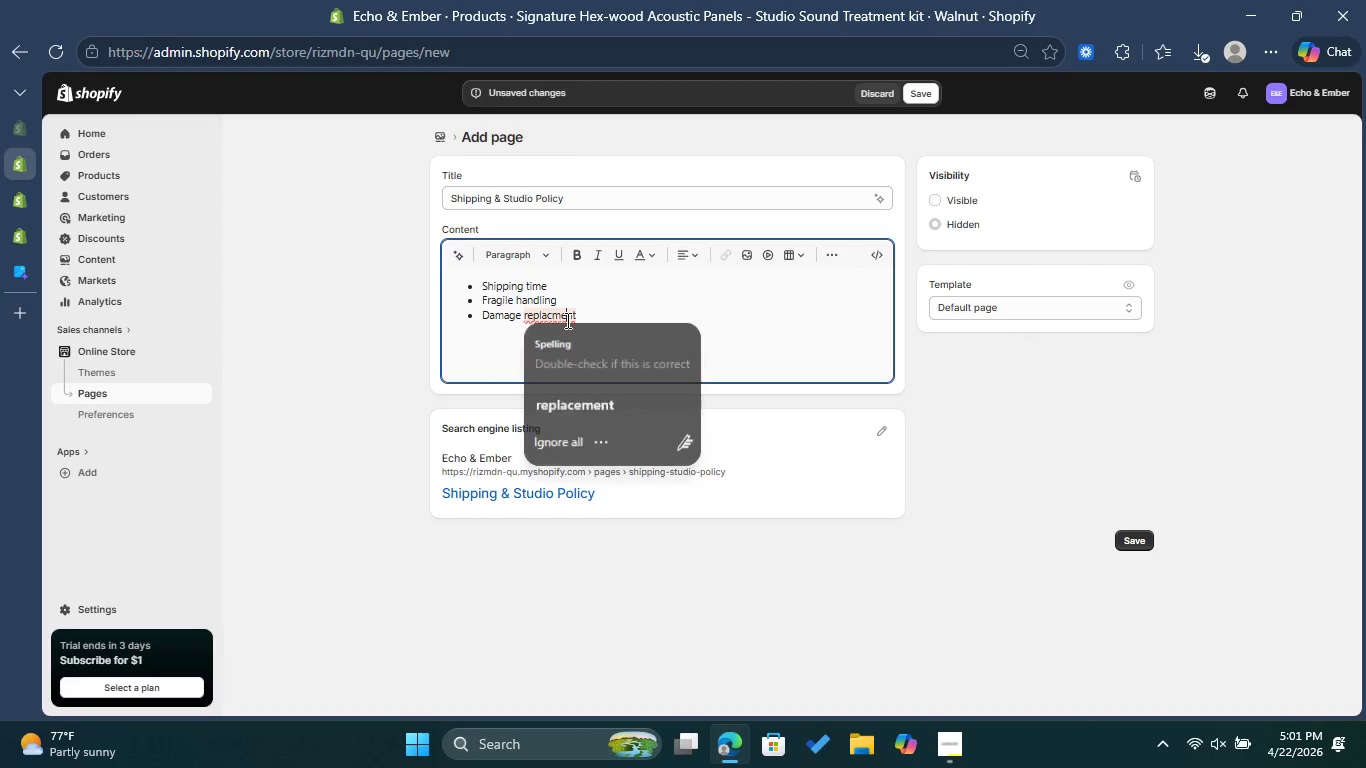 
right_click([566, 320])
 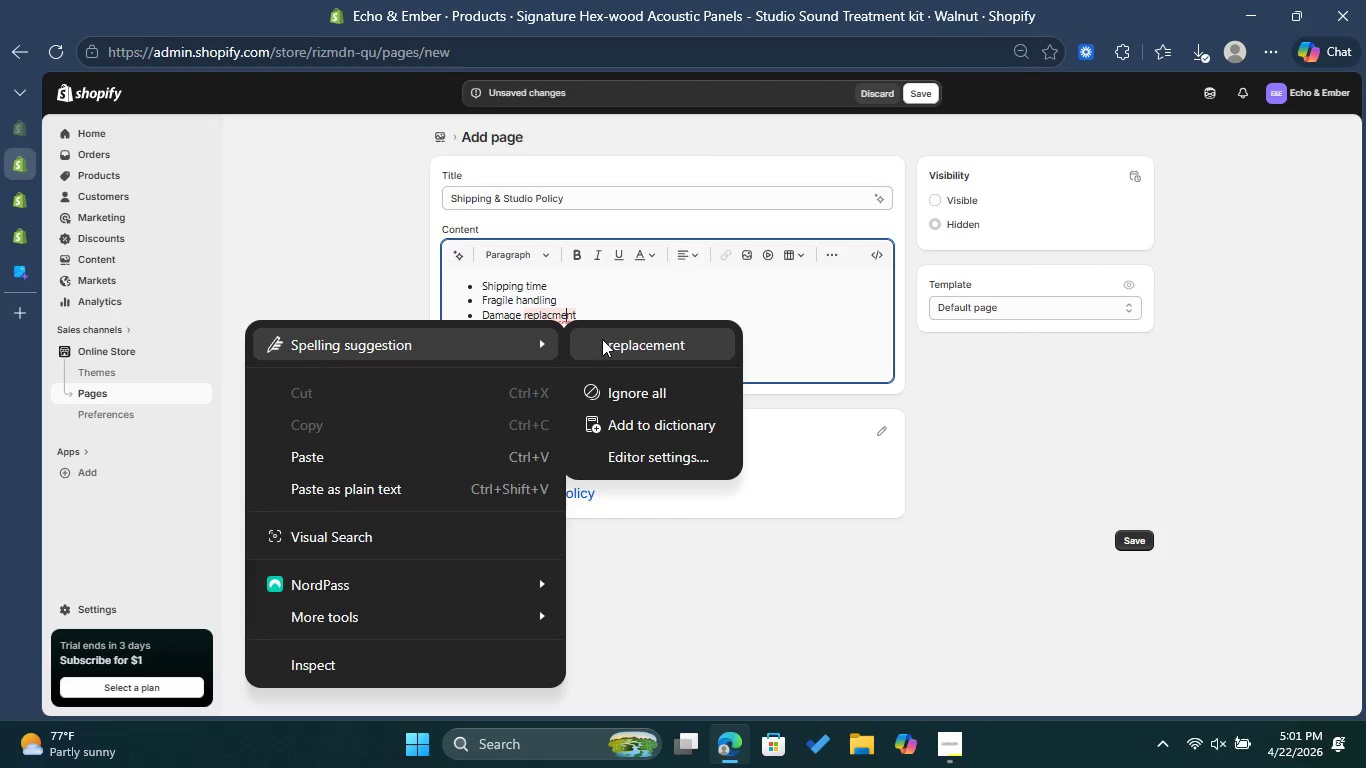 
left_click([614, 340])
 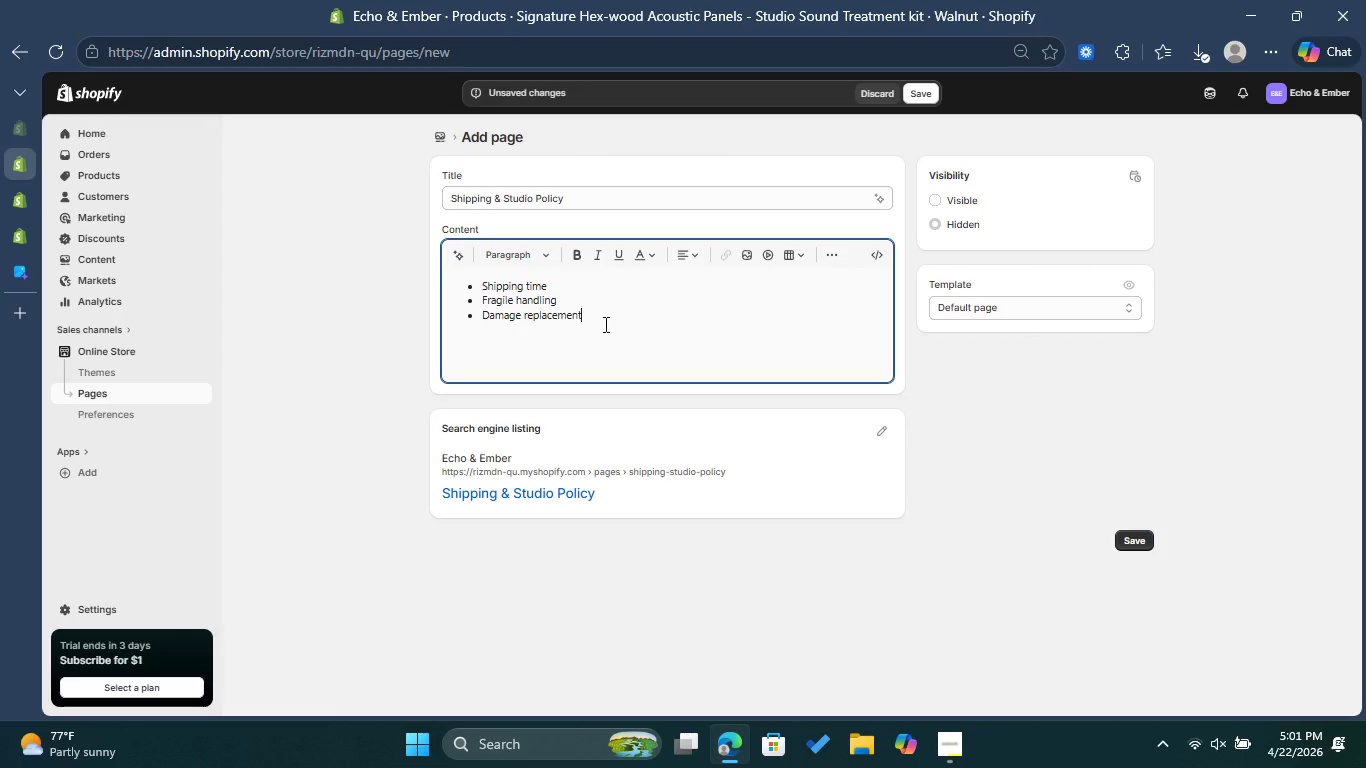 
wait(7.08)
 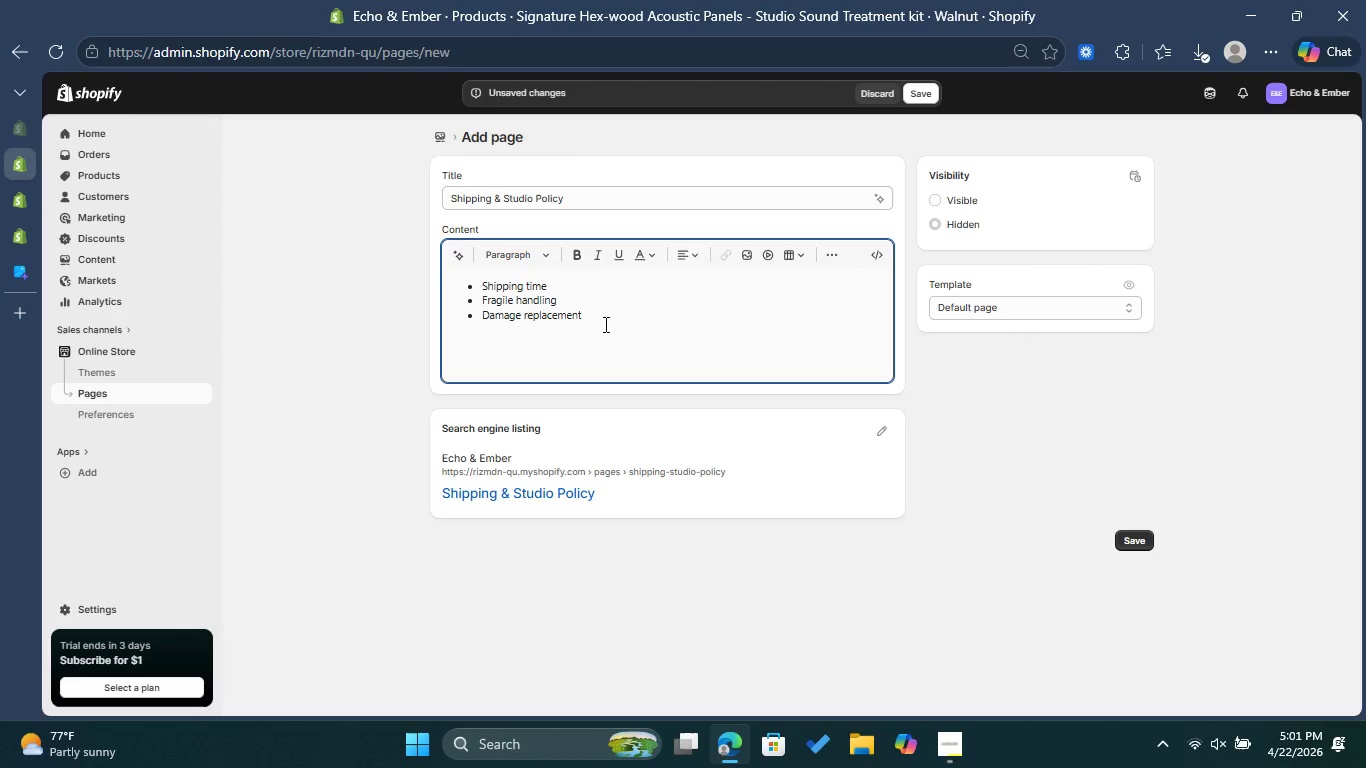 
left_click([571, 287])
 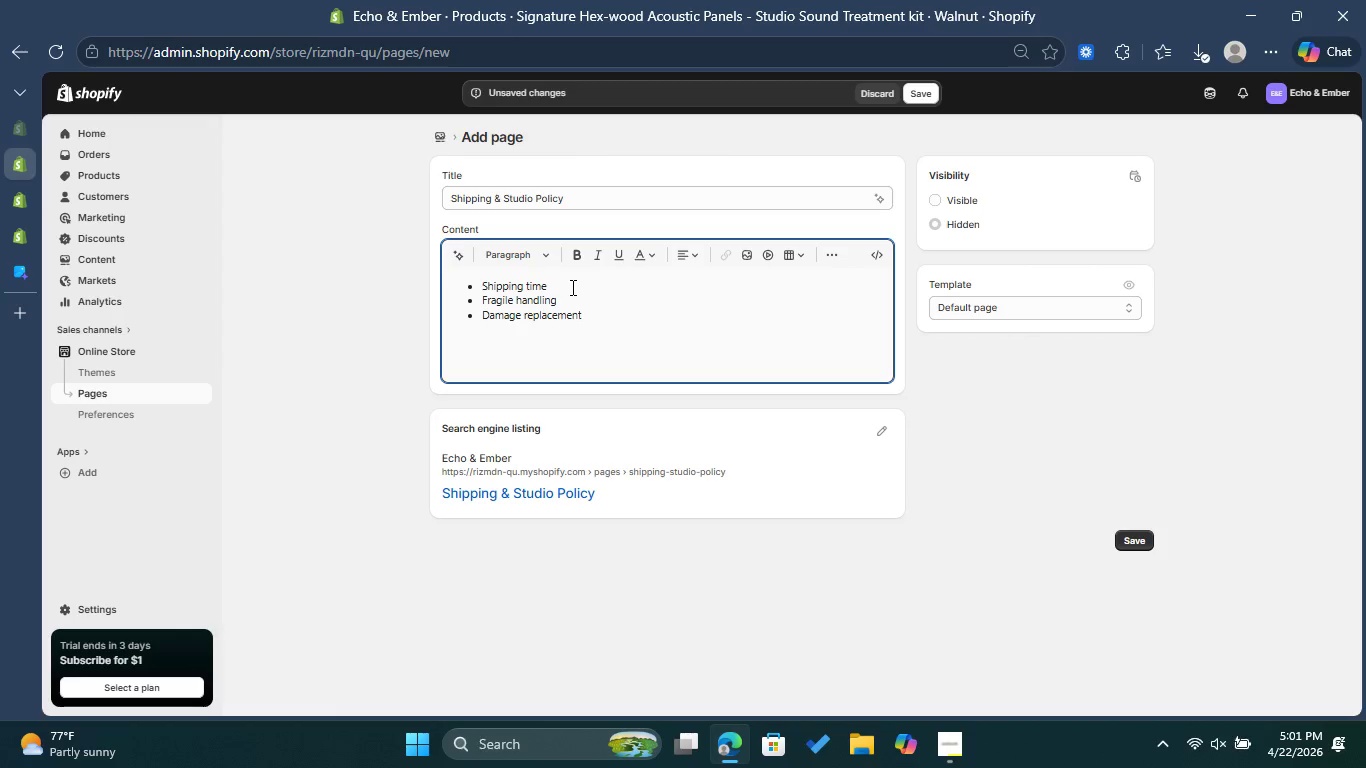 
left_click([571, 287])
 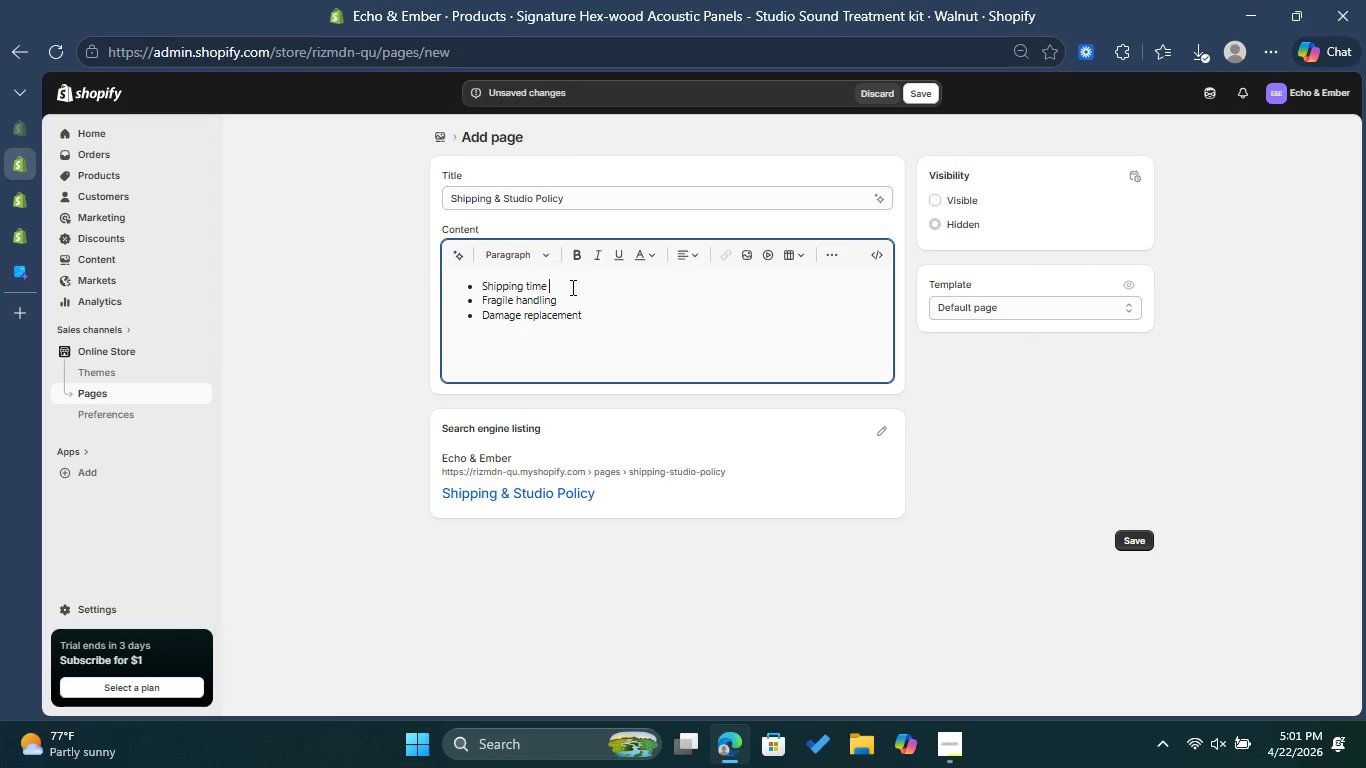 
key(Enter)
 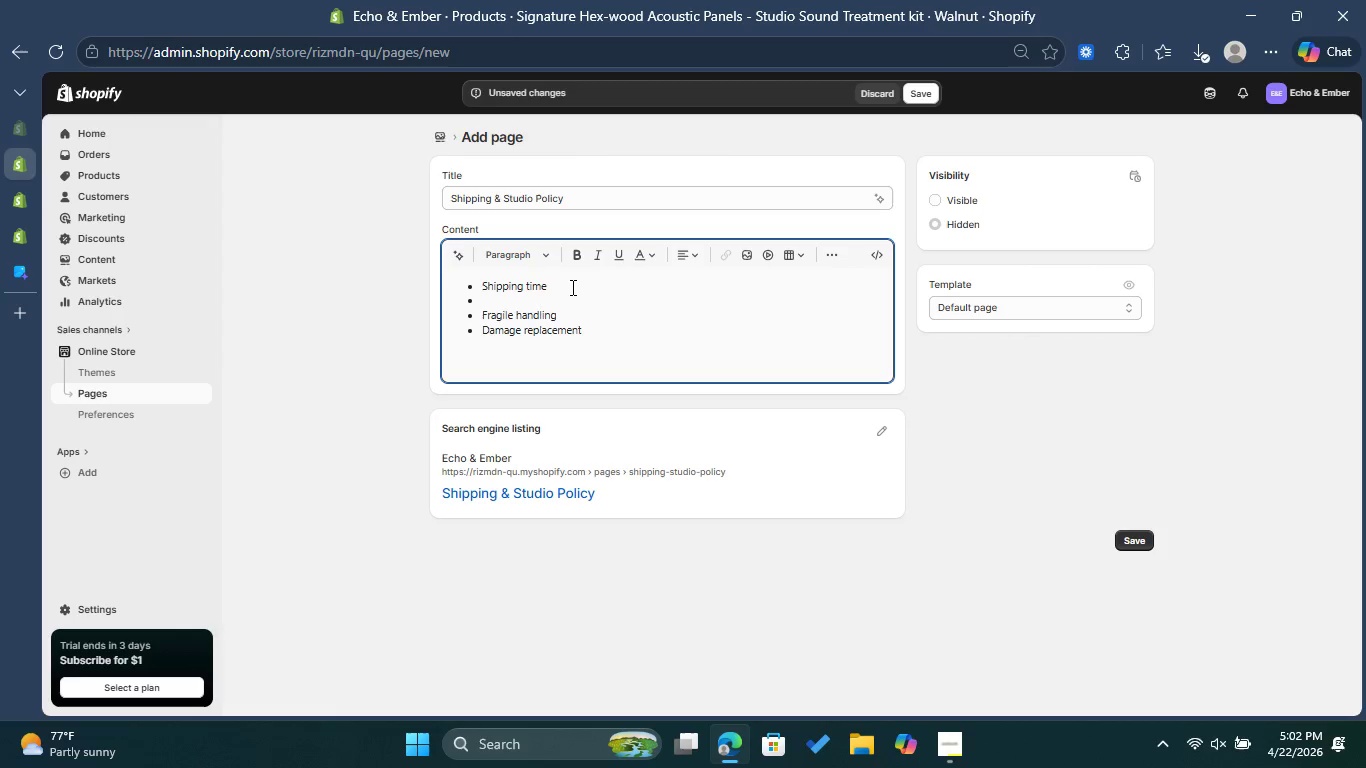 
left_click_drag(start_coordinate=[571, 287], to_coordinate=[469, 287])
 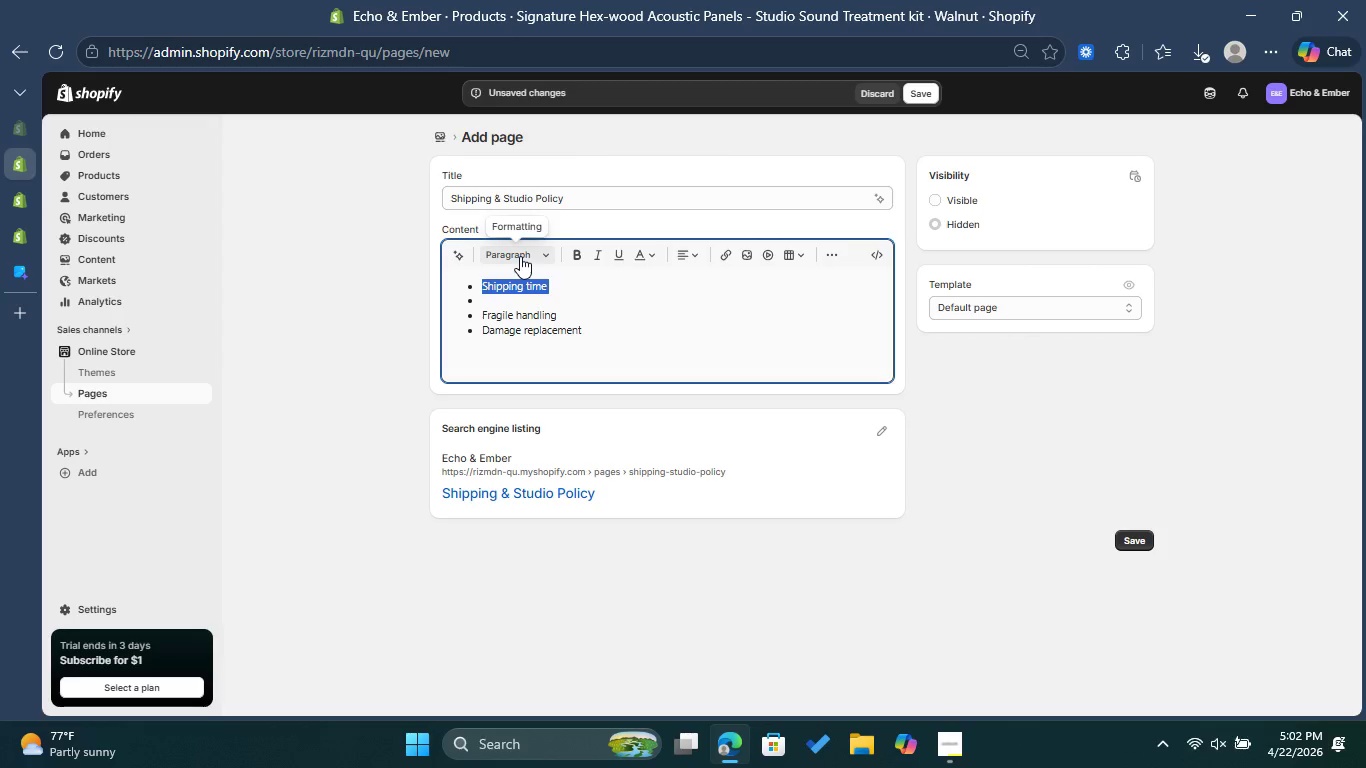 
left_click([520, 256])
 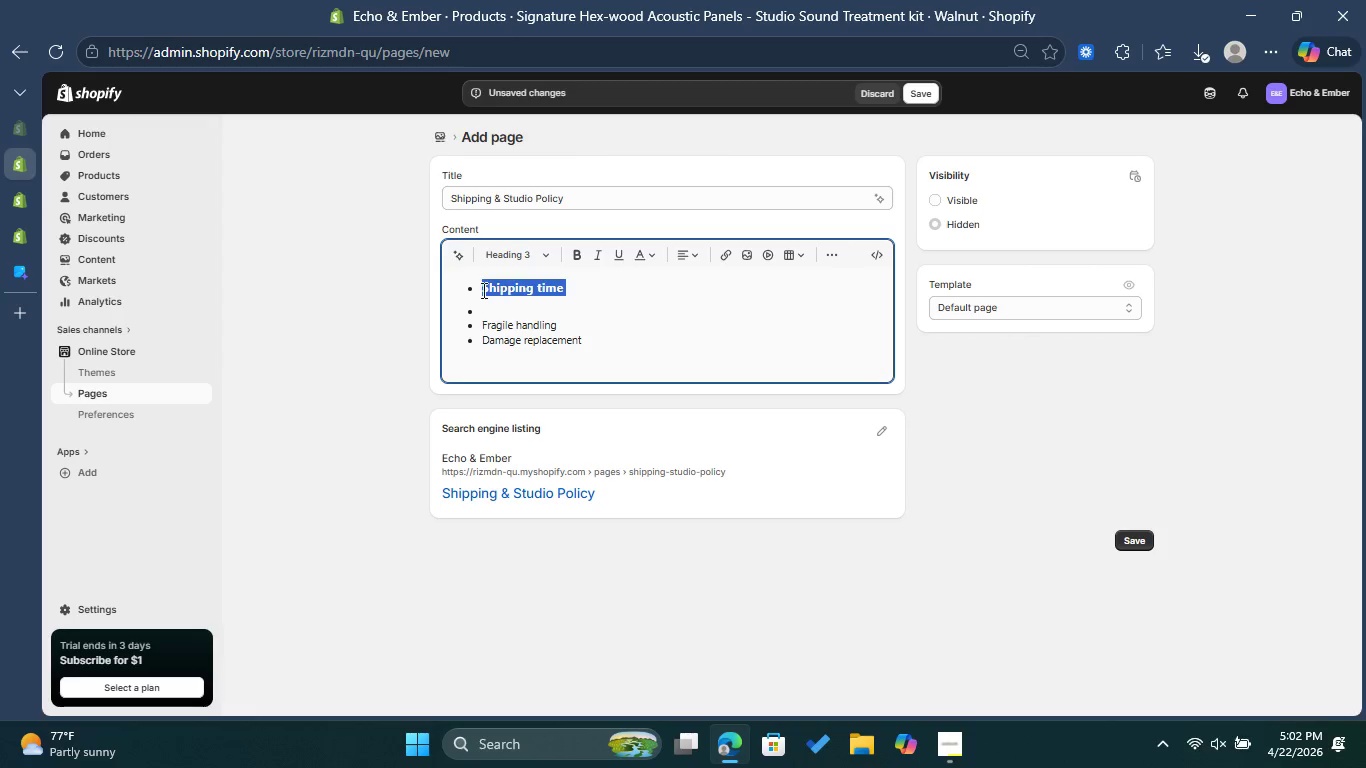 
left_click([481, 288])
 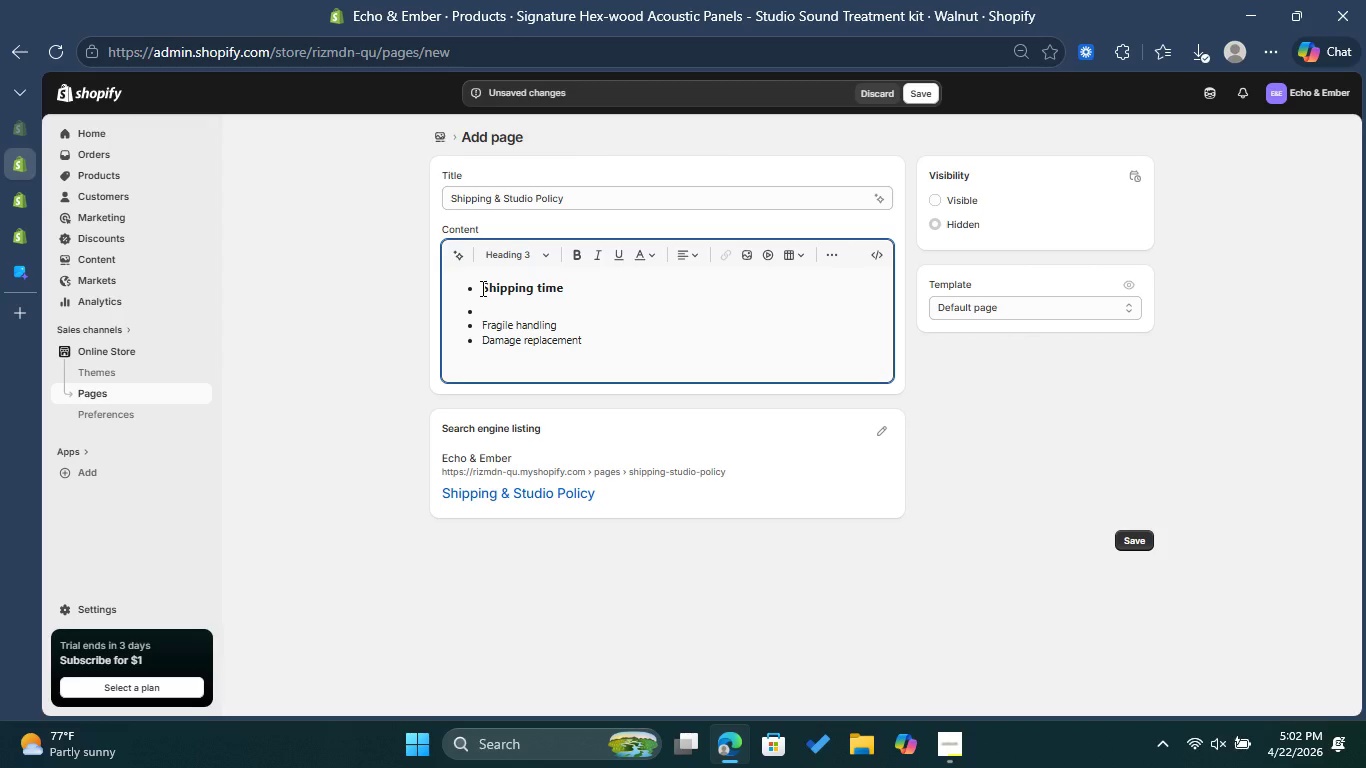 
key(Backspace)
 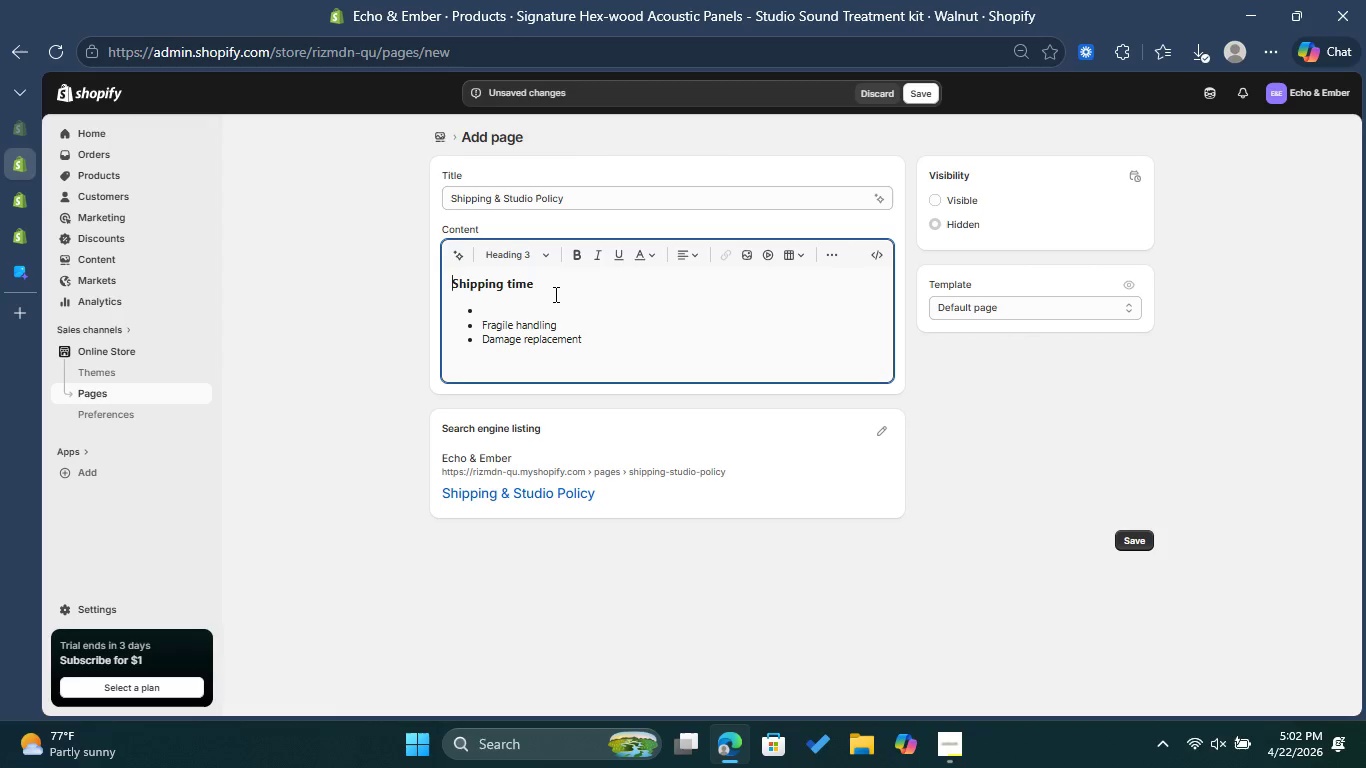 
left_click([555, 293])
 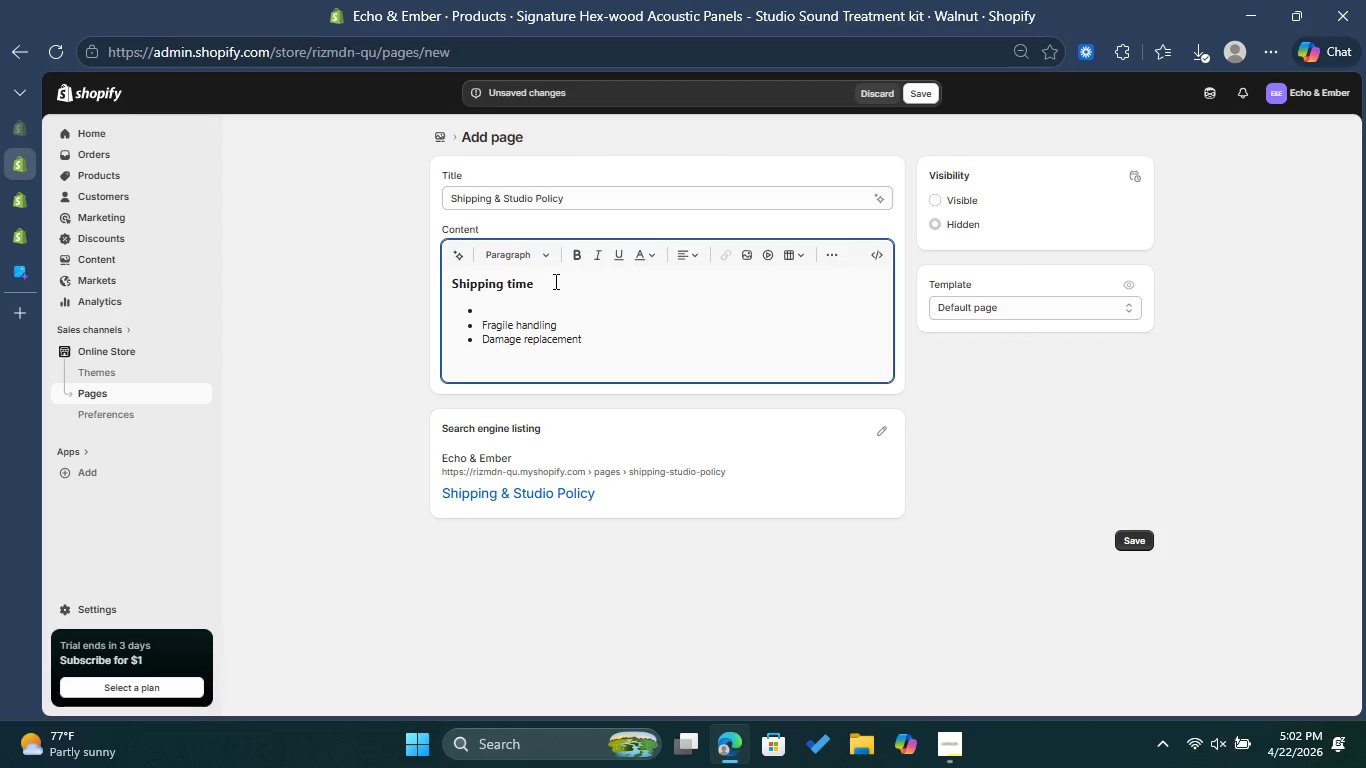 
left_click([554, 281])
 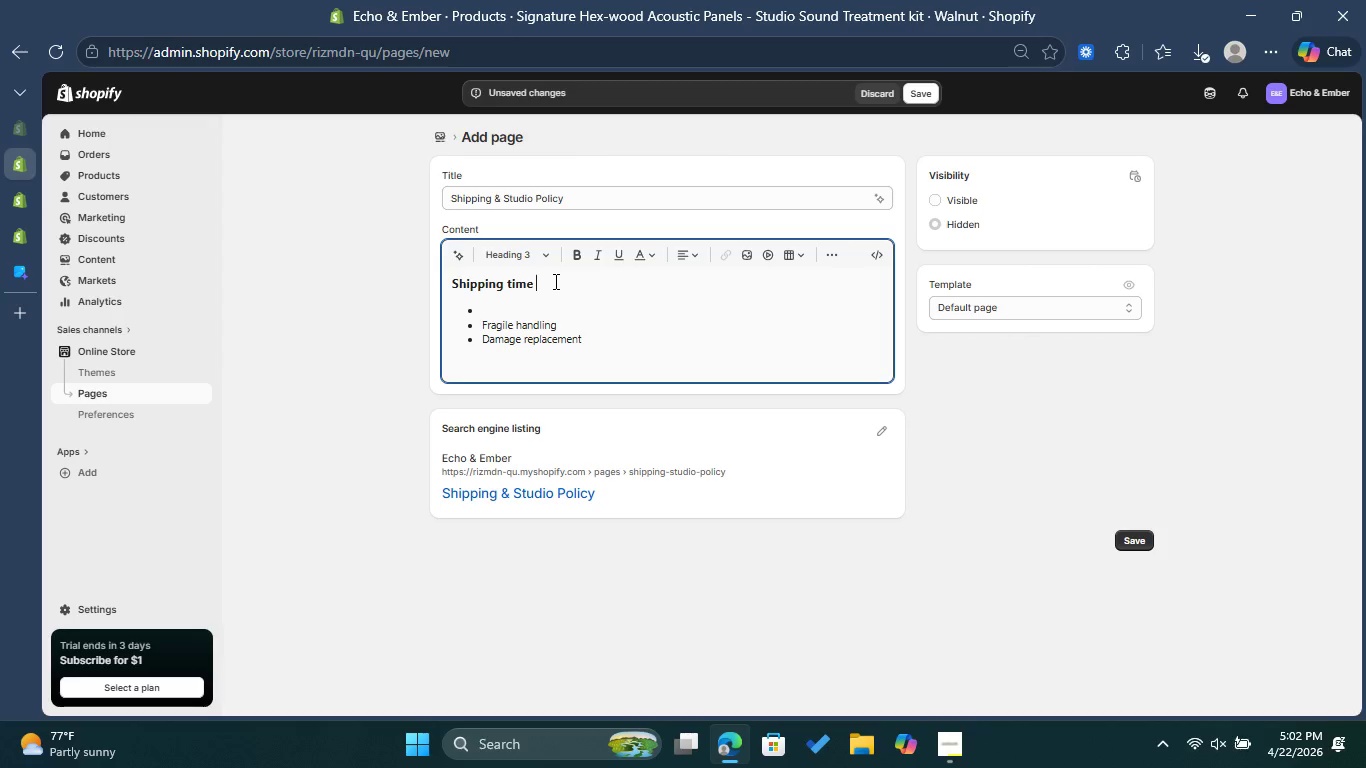 
key(Enter)
 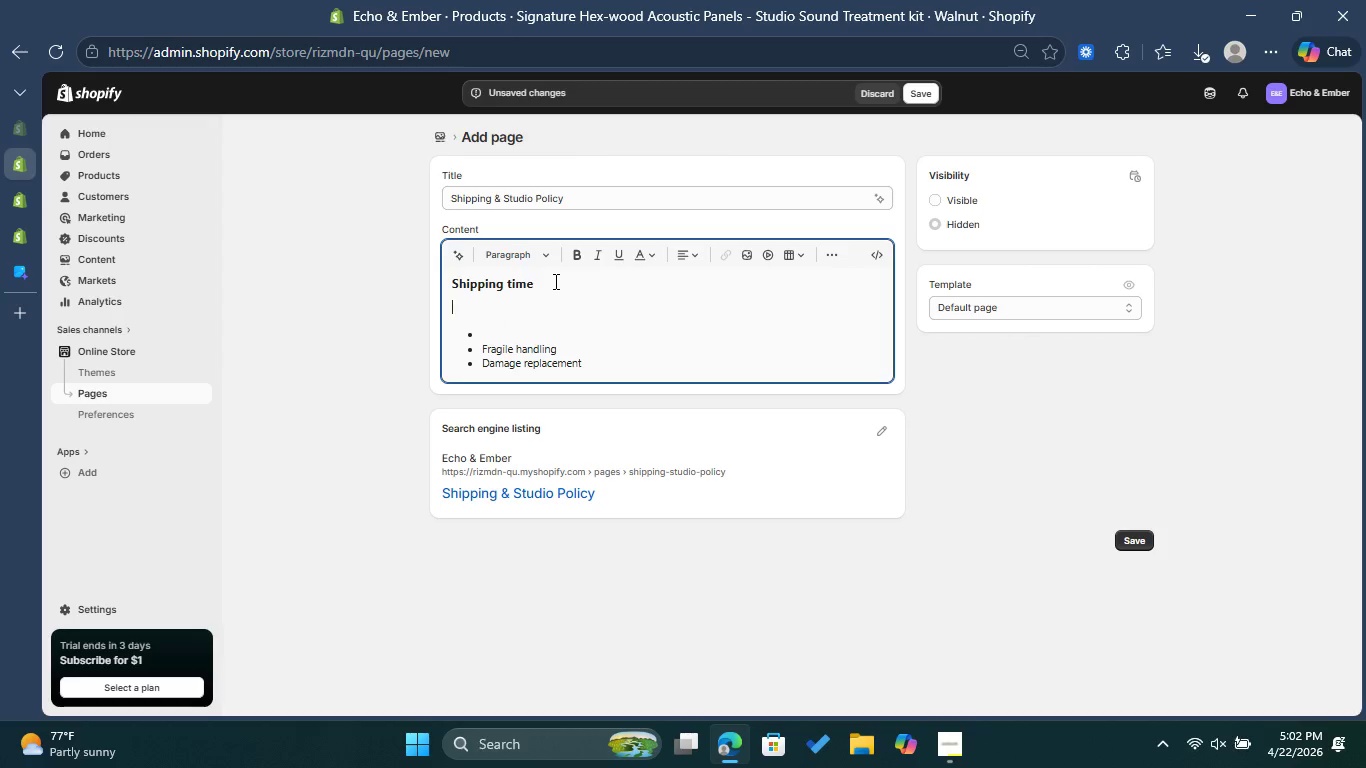 
type(3 to 5 business days )
 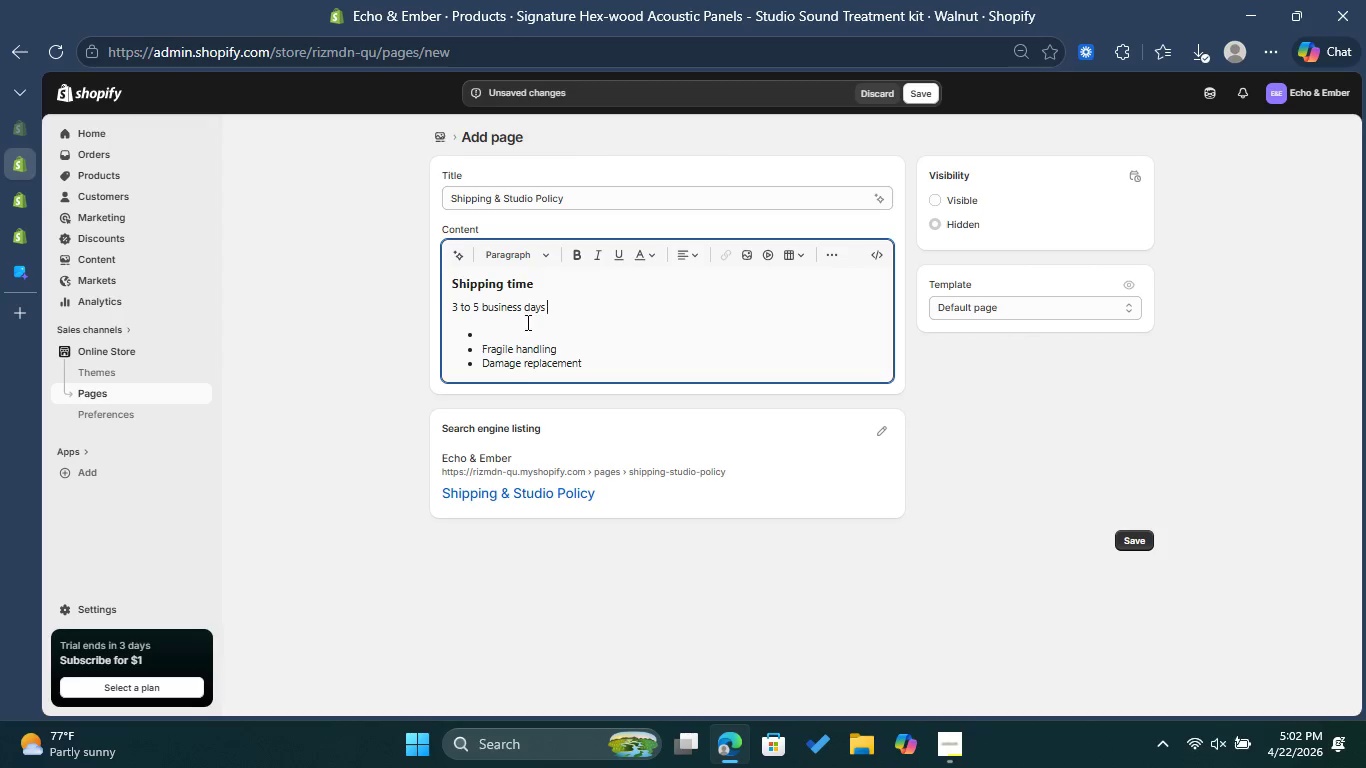 
left_click_drag(start_coordinate=[514, 322], to_coordinate=[513, 333])
 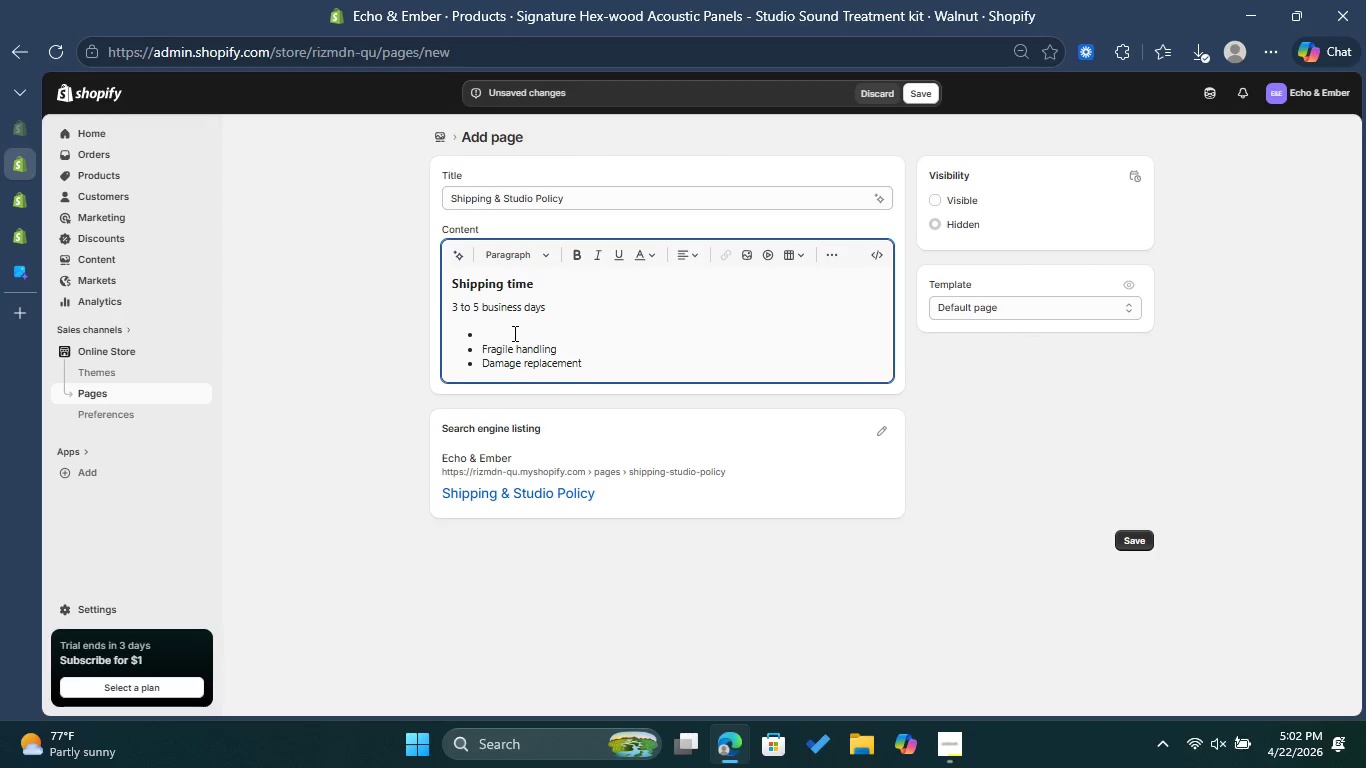 
key(Backspace)
 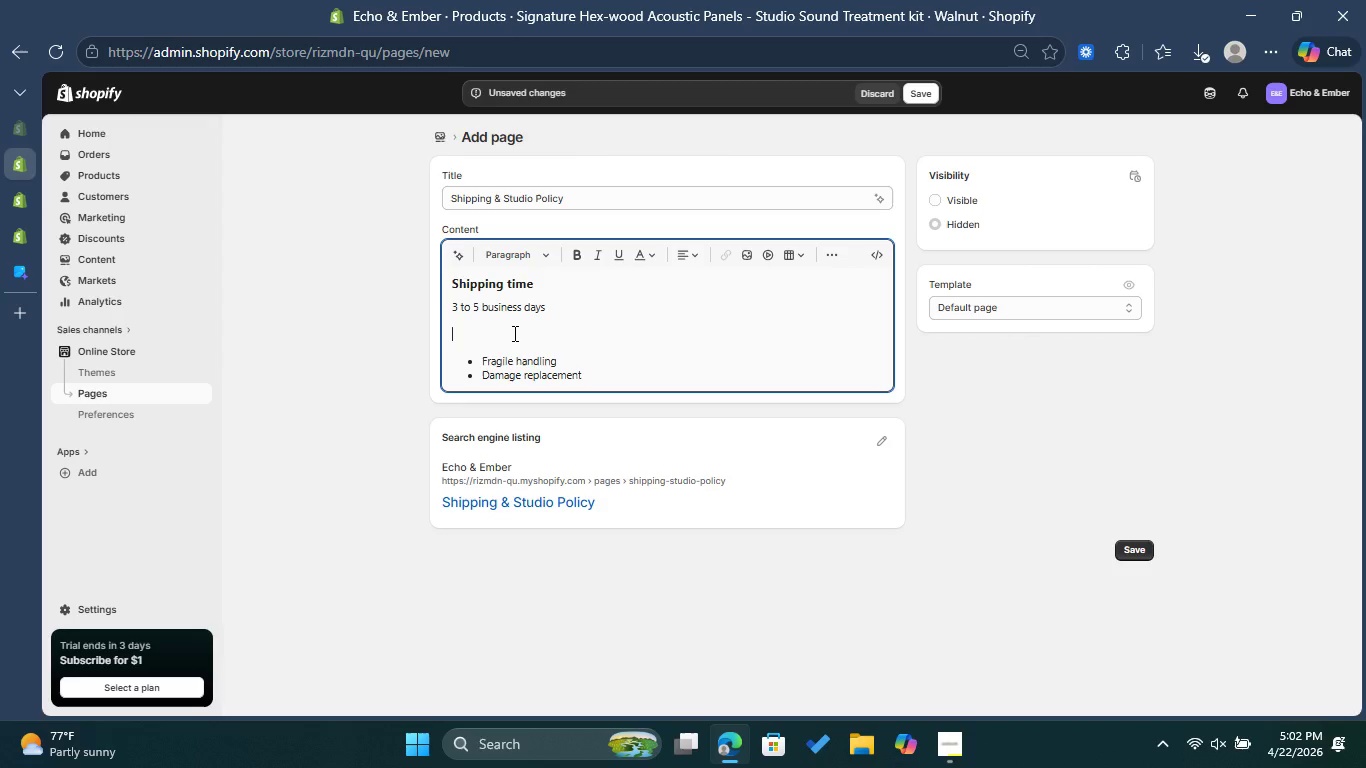 
key(Backspace)
 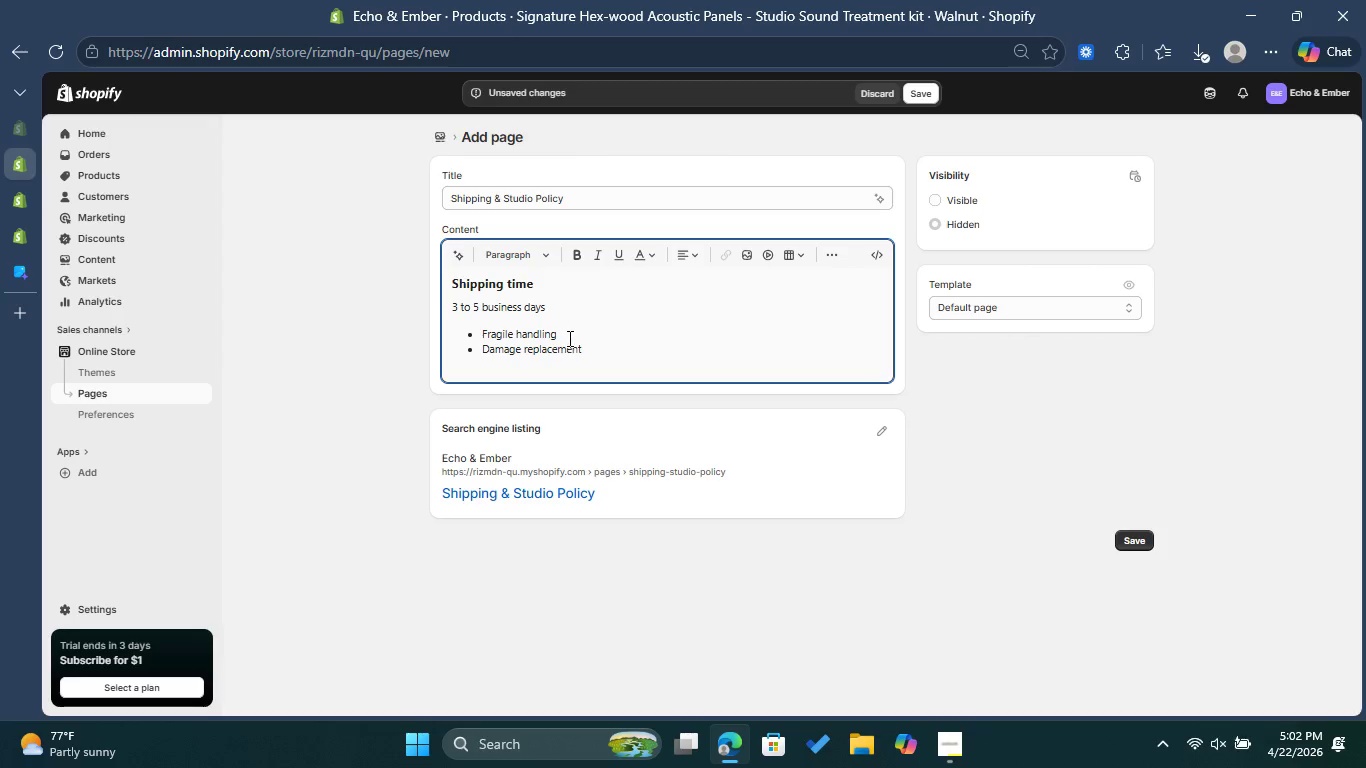 
left_click_drag(start_coordinate=[568, 338], to_coordinate=[443, 332])
 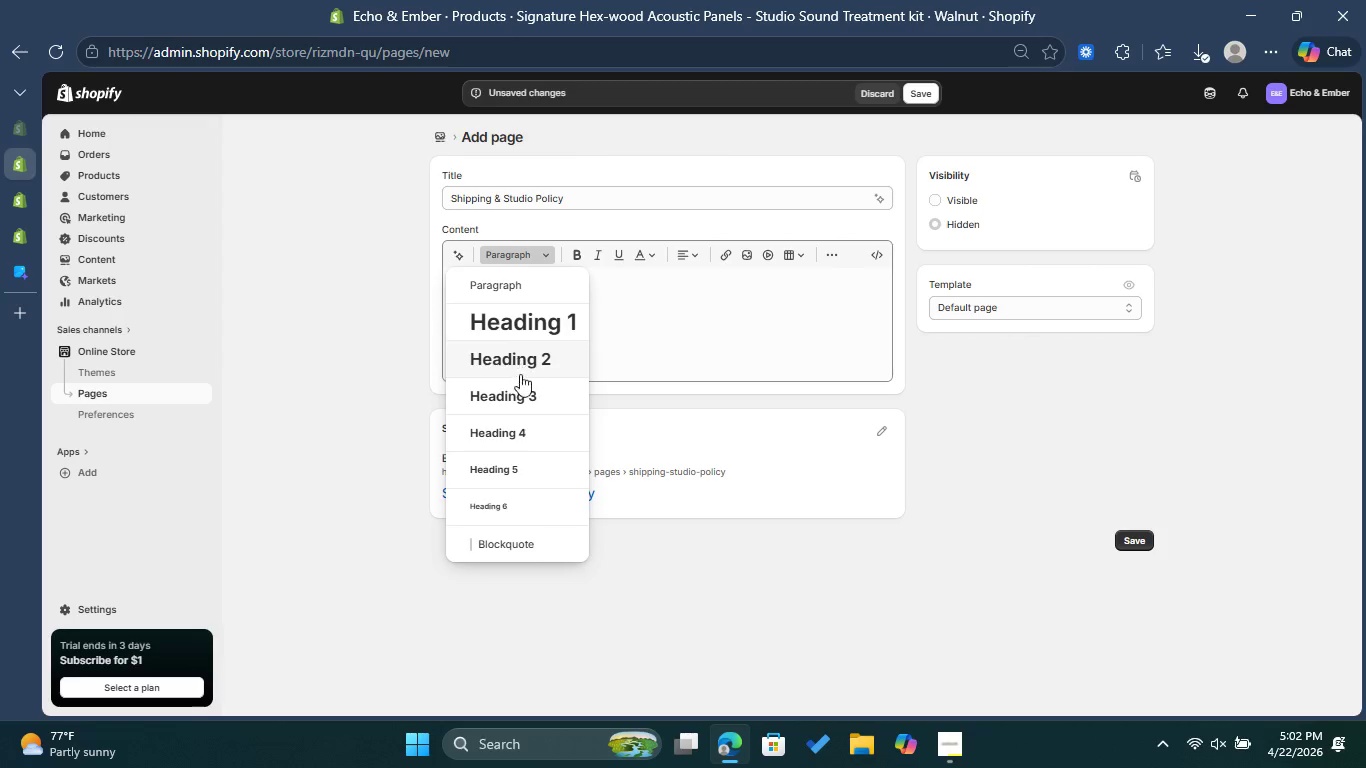 
left_click([520, 390])
 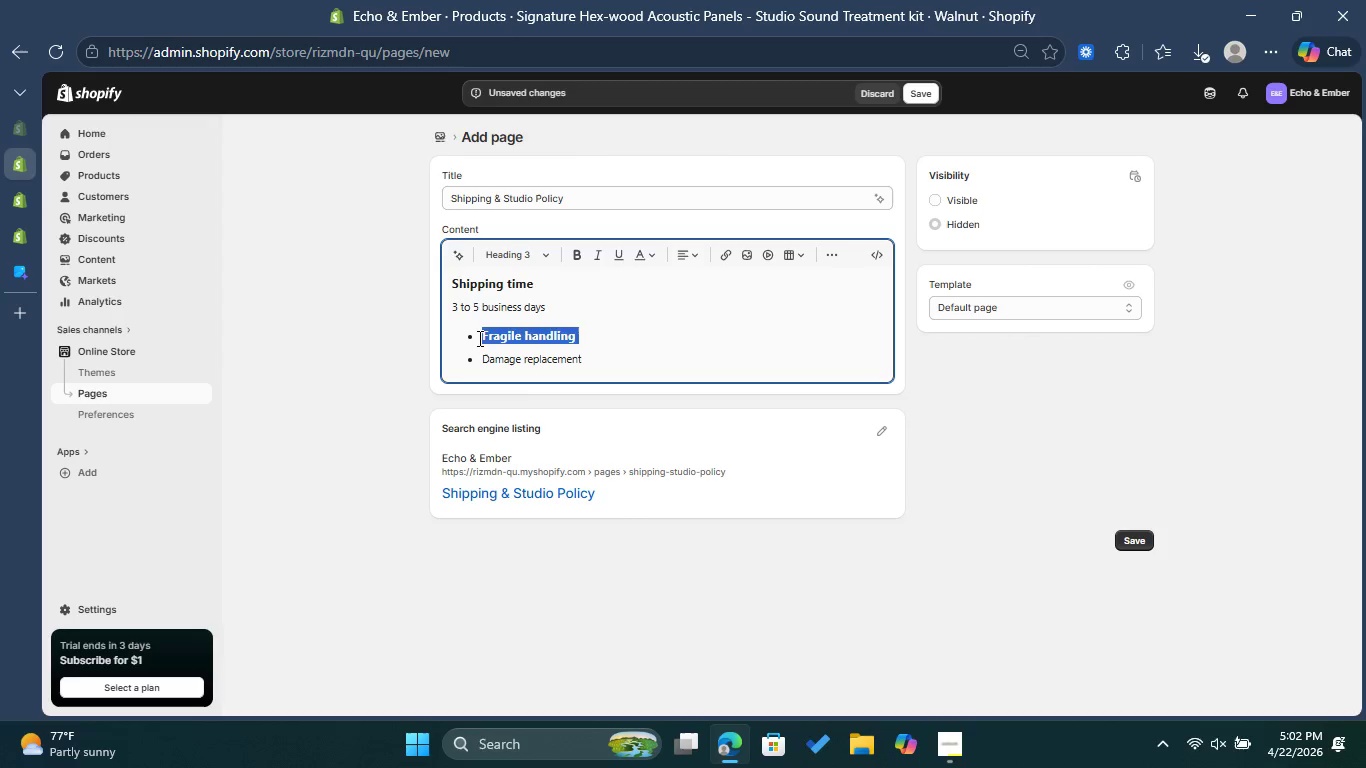 
left_click([476, 337])
 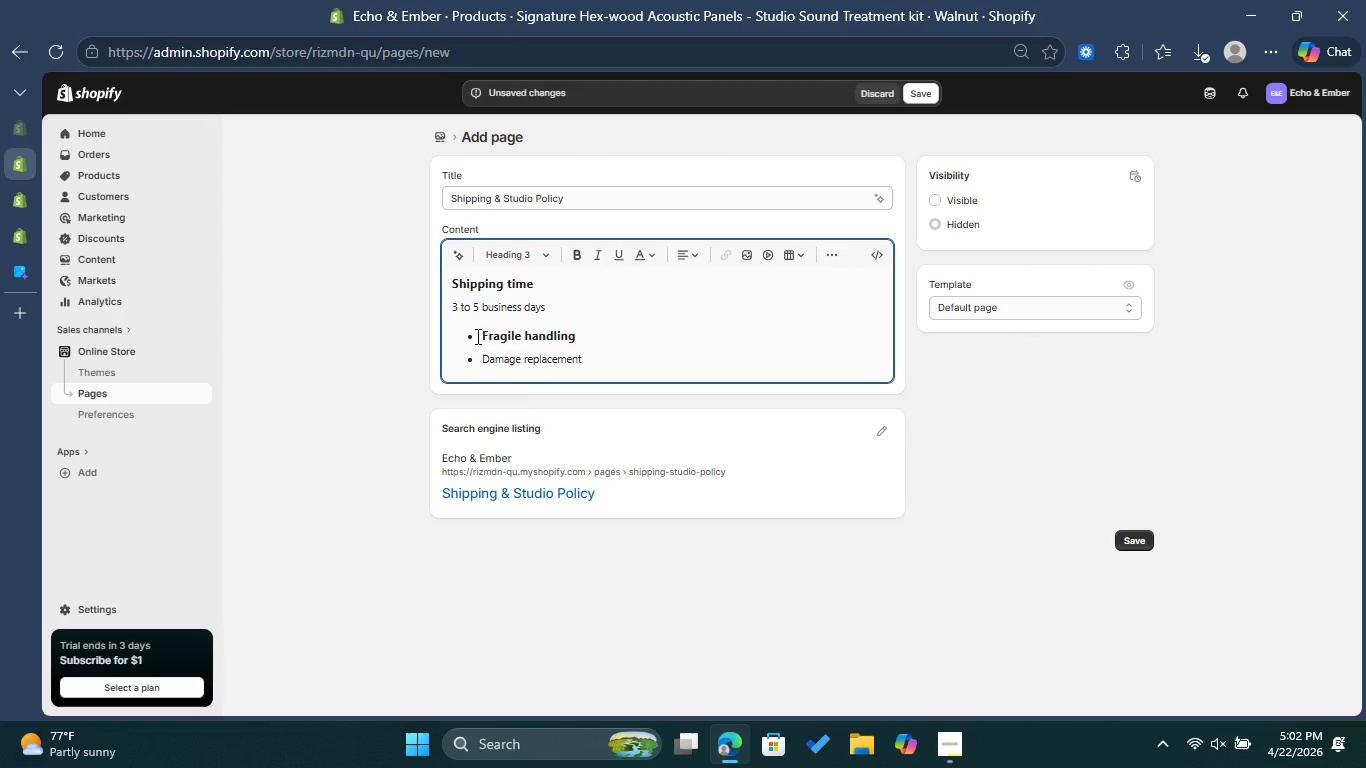 
key(Backspace)
 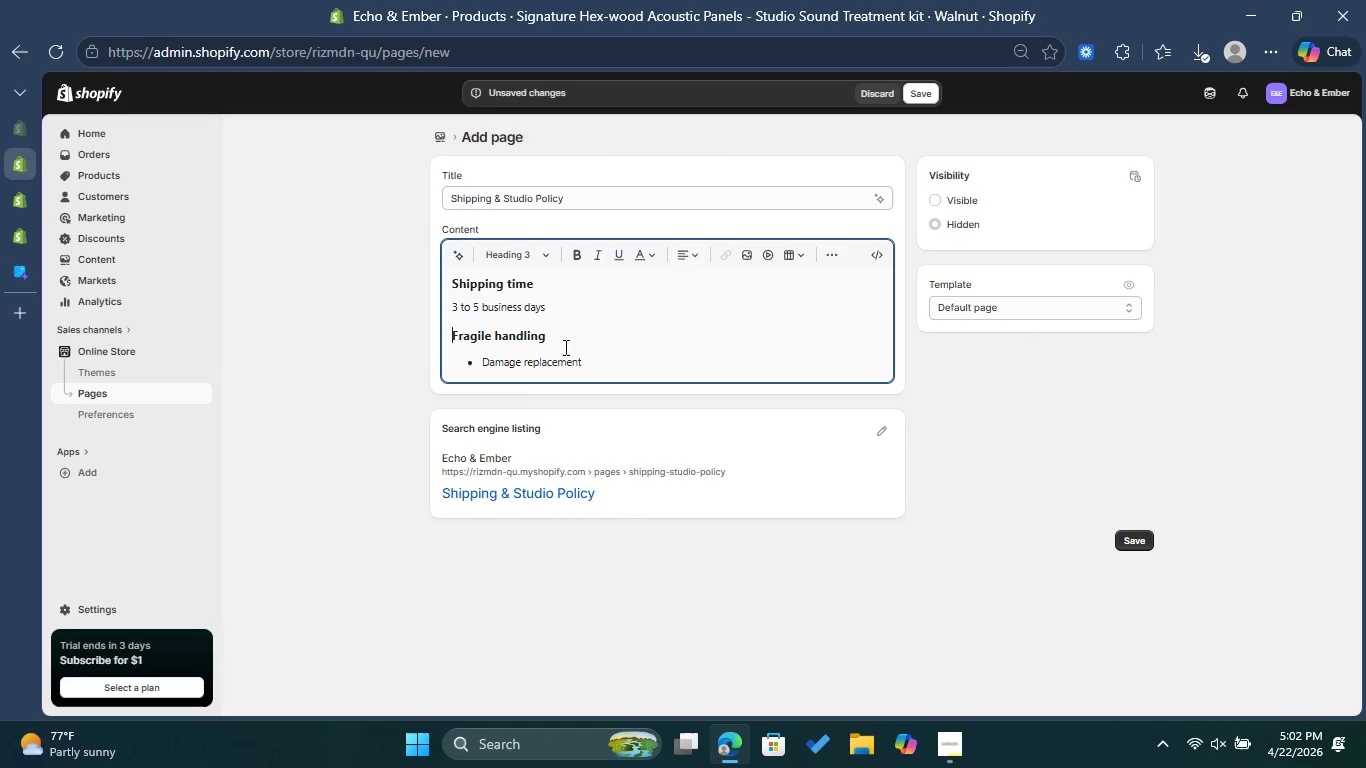 
left_click([568, 340])
 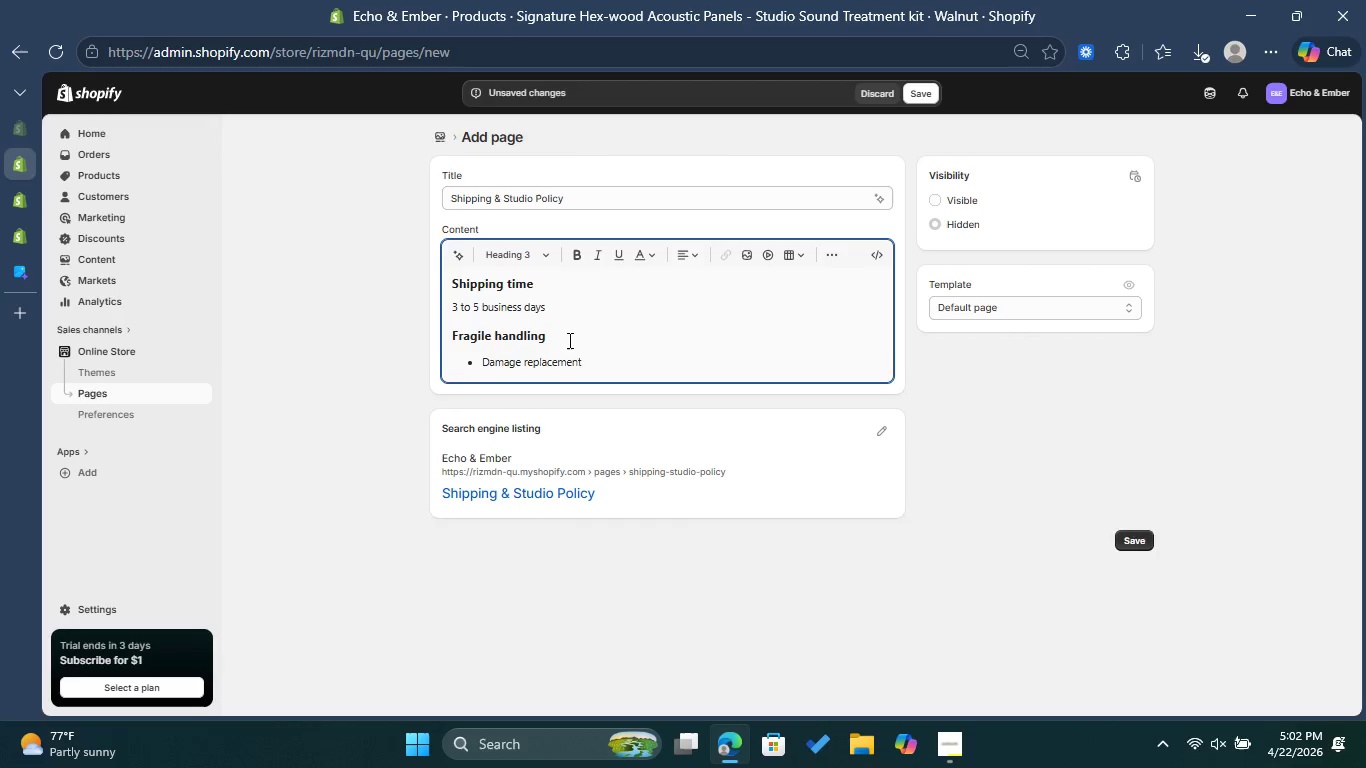 
key(Enter)
 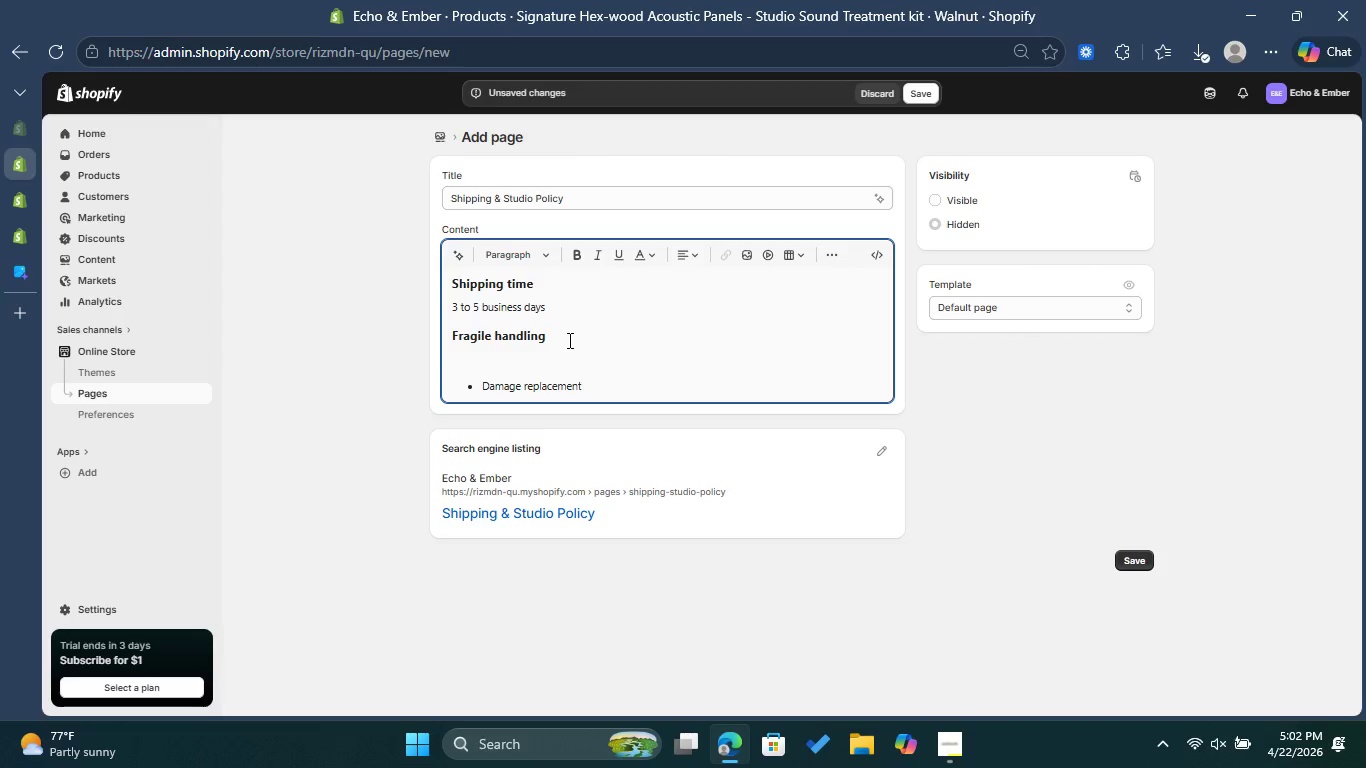 
type(Fa)
key(Backspace)
type(ragile )
 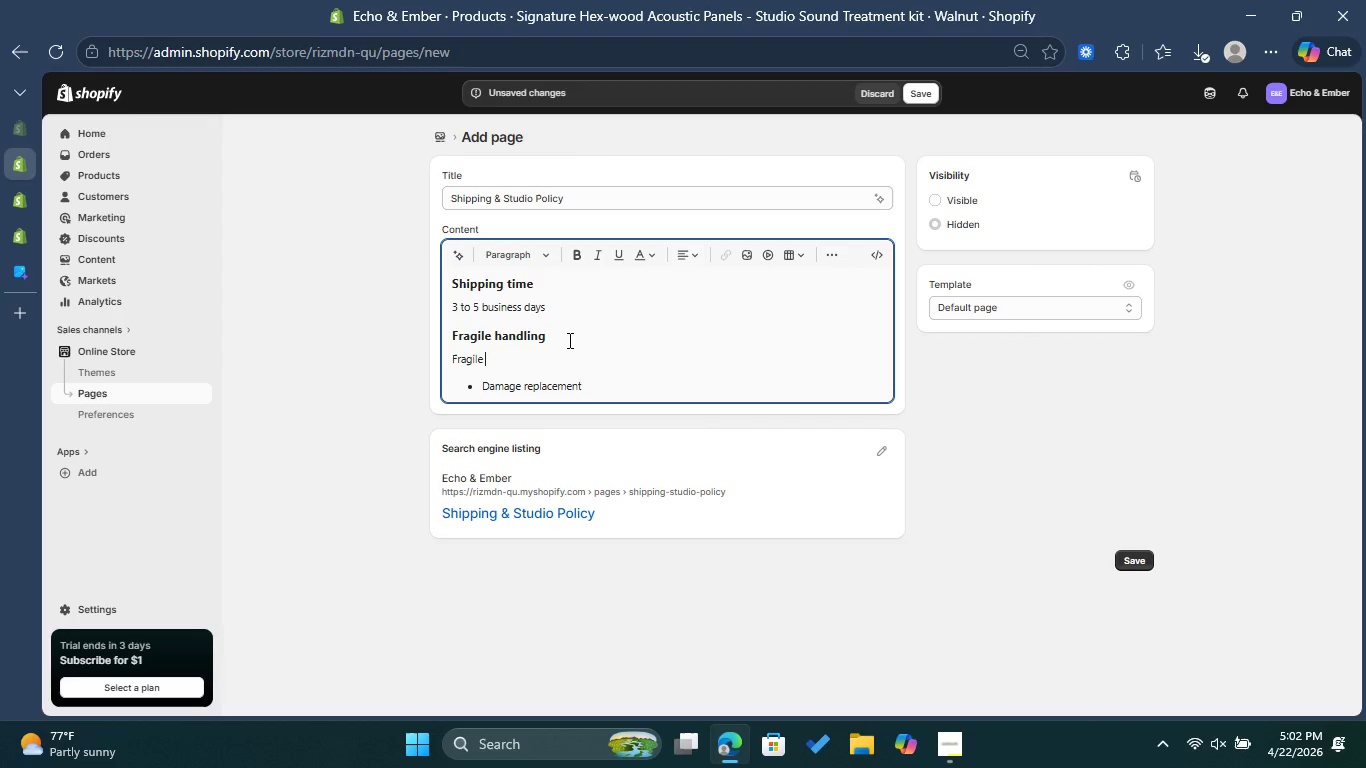 
type(products are packed )
 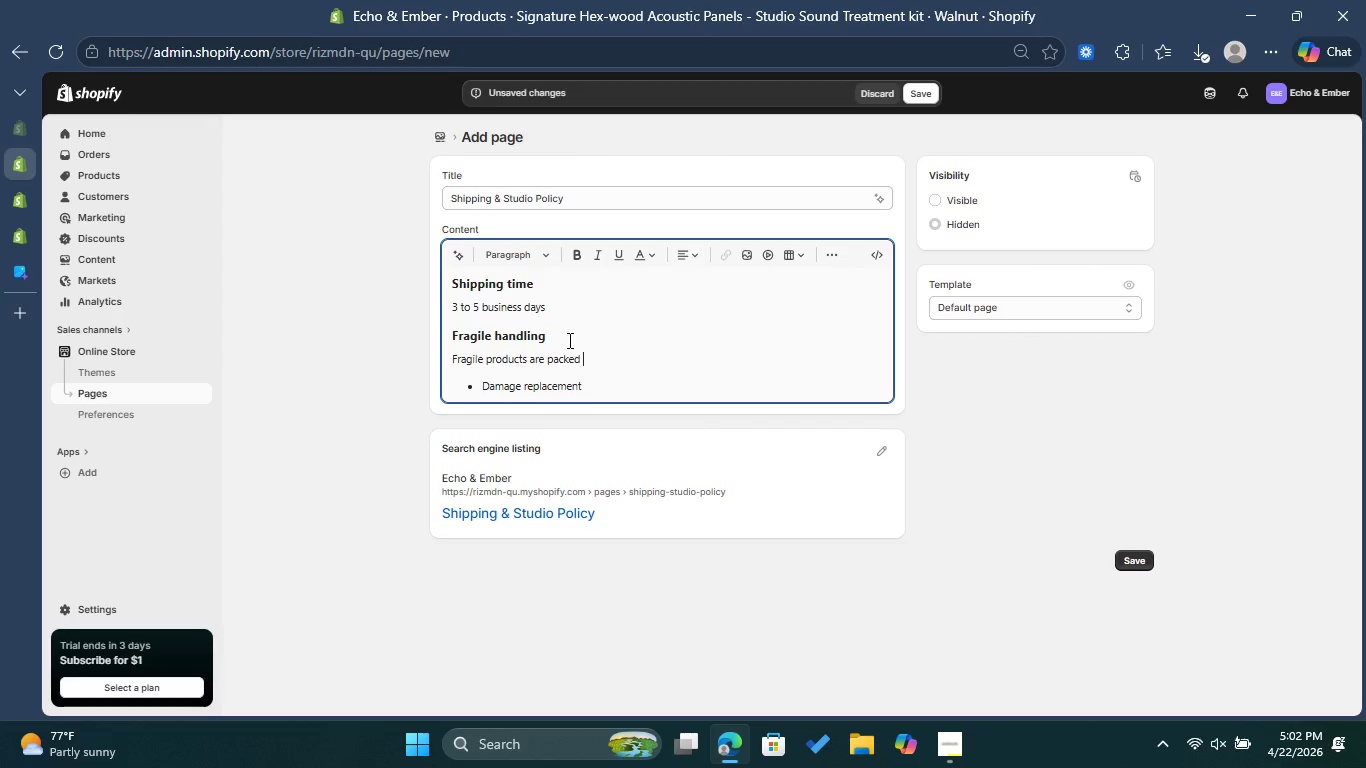 
wait(9.05)
 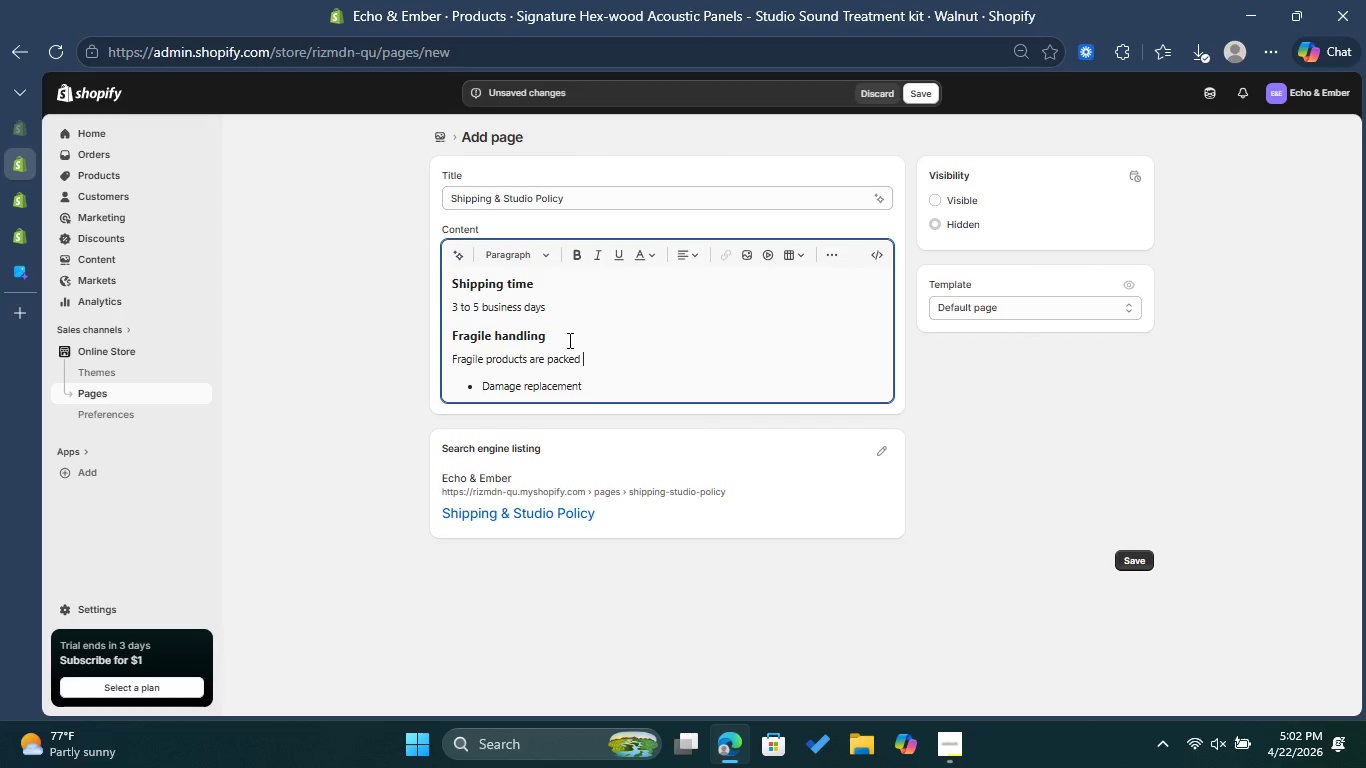 
type(in a very good protection paterial )
key(Backspace)
key(Backspace)
key(Backspace)
key(Backspace)
key(Backspace)
key(Backspace)
key(Backspace)
key(Backspace)
type(material )
 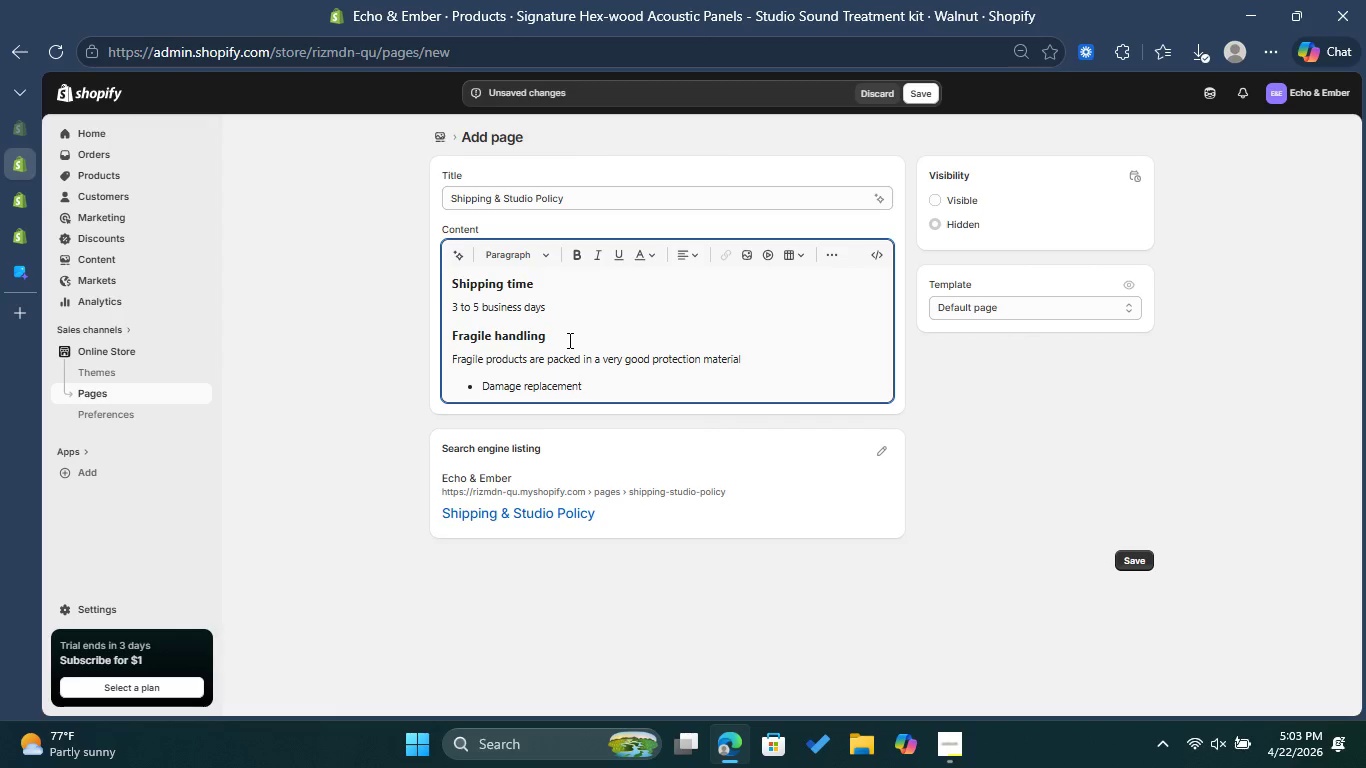 
left_click([482, 384])
 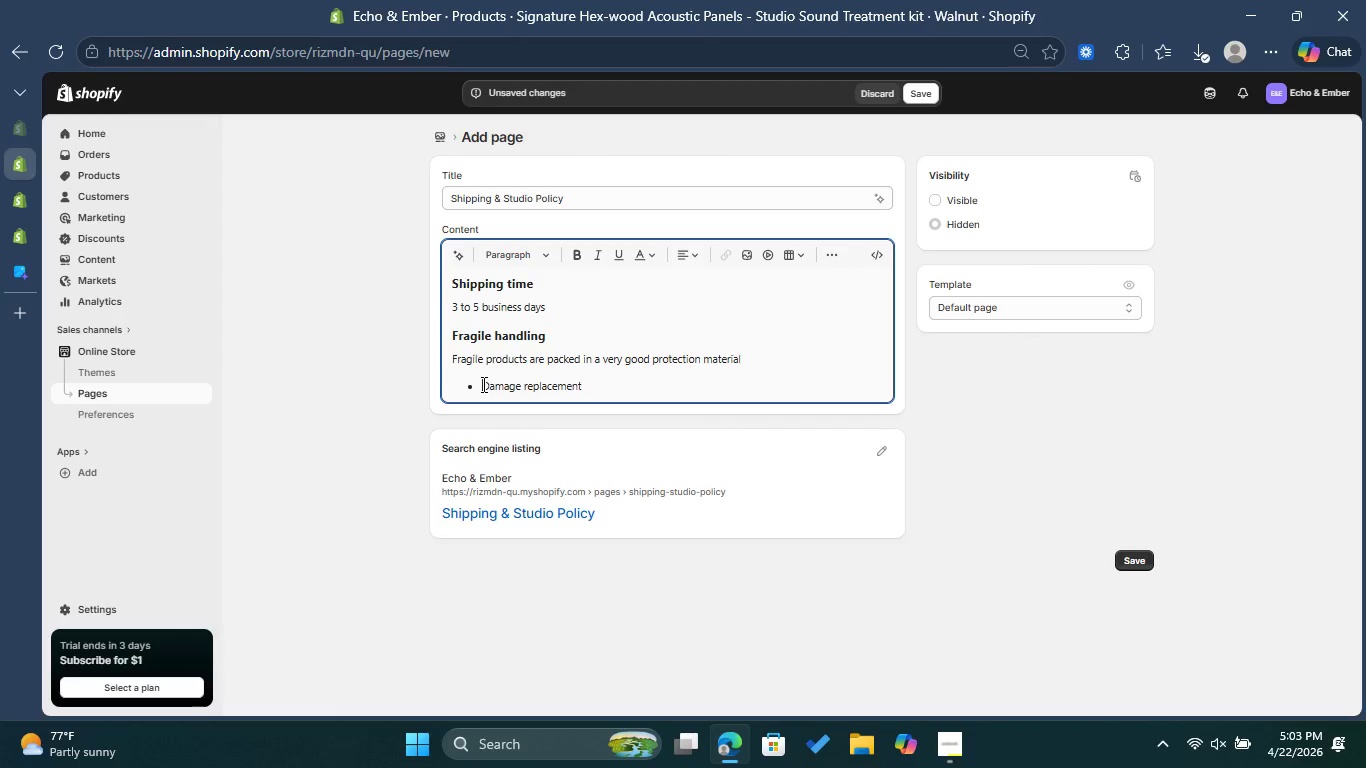 
left_click_drag(start_coordinate=[482, 384], to_coordinate=[612, 405])
 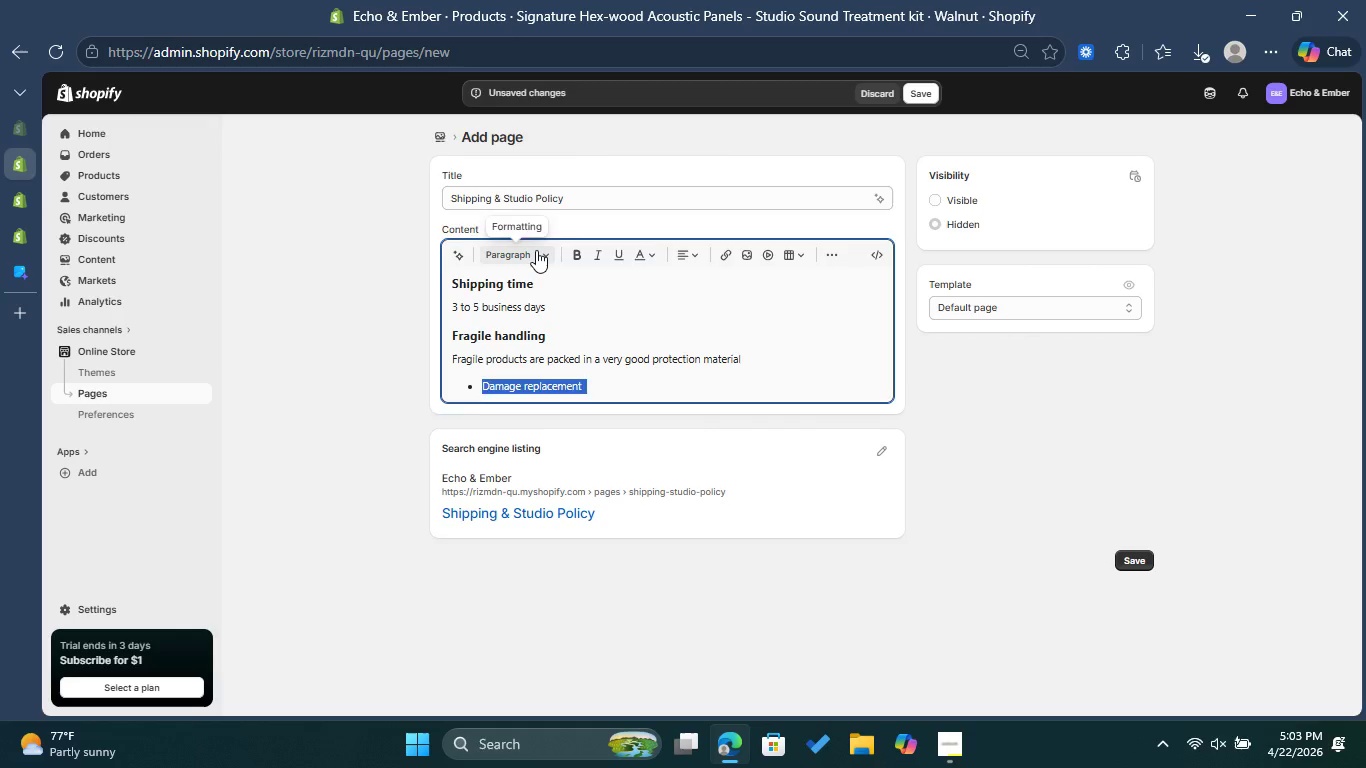 
left_click([536, 250])
 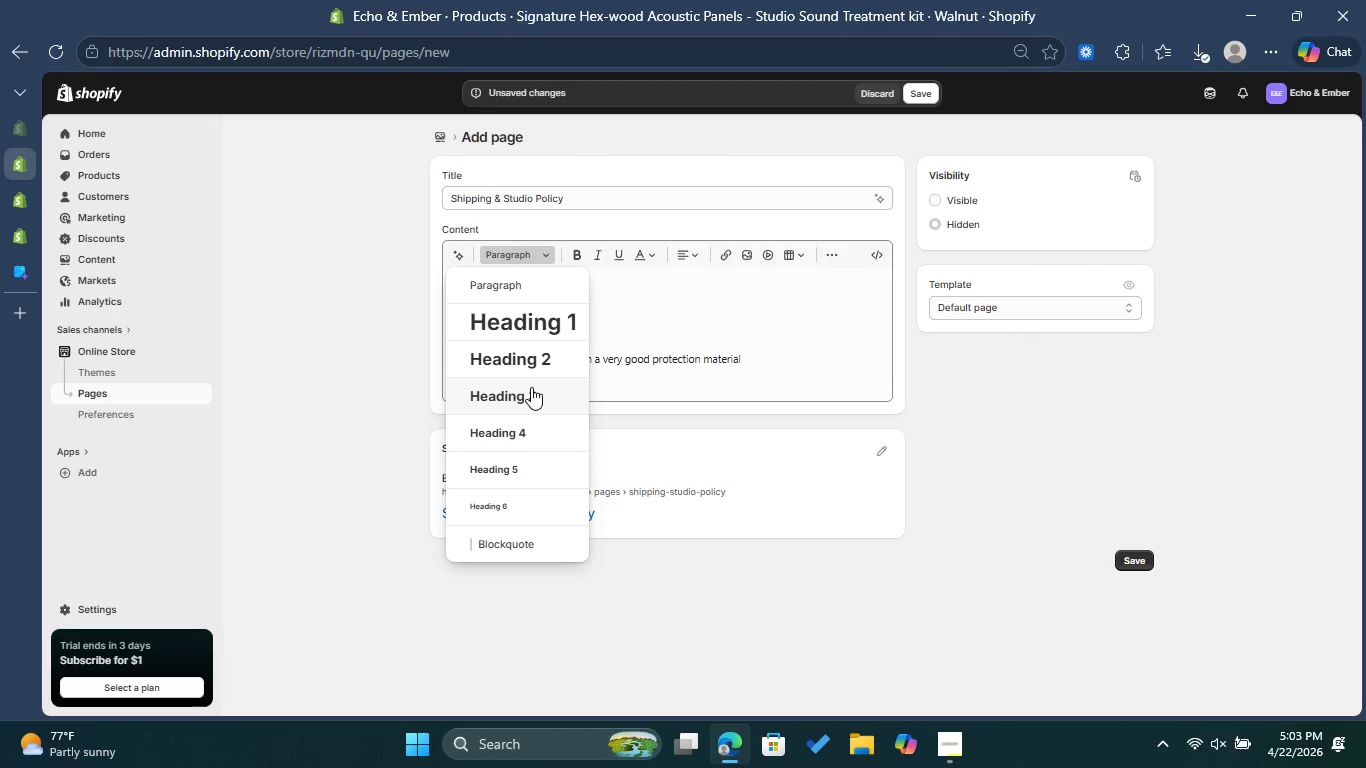 
left_click([530, 392])
 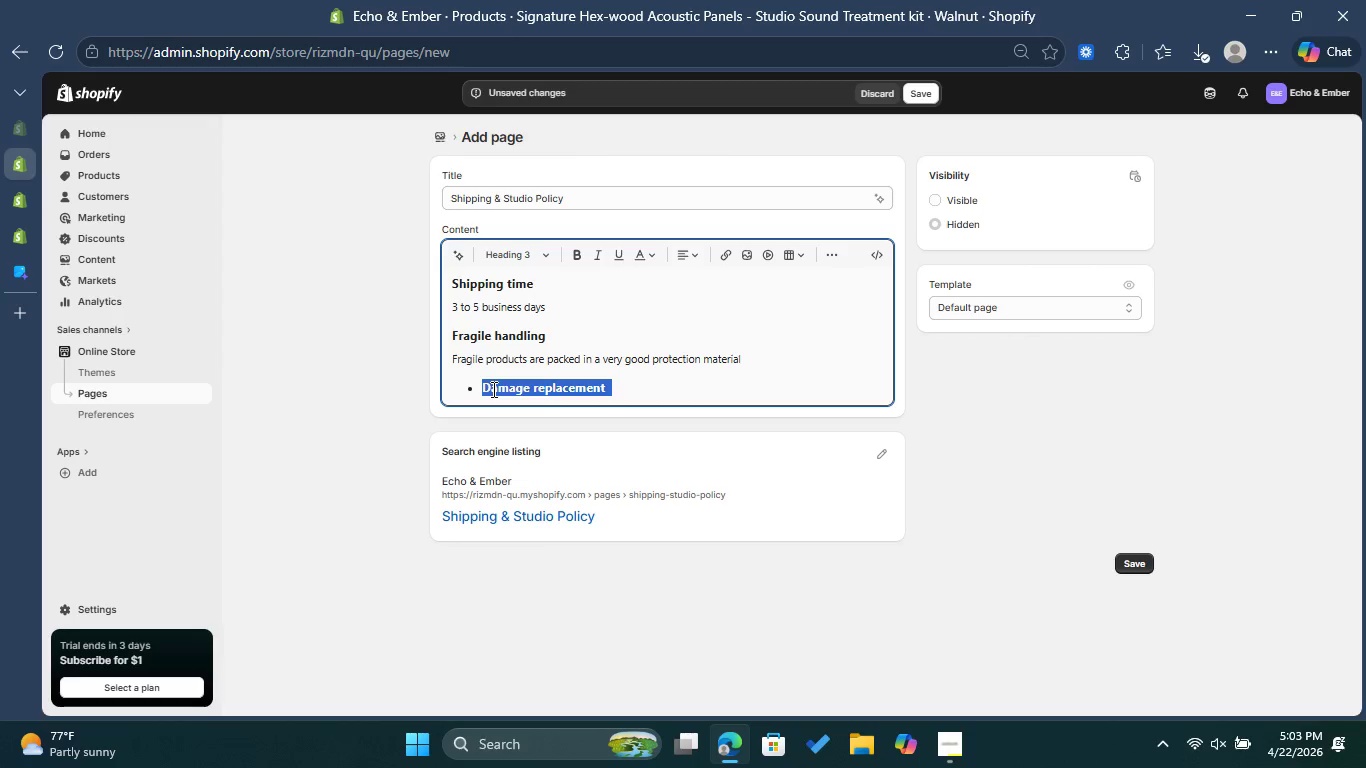 
left_click([492, 389])
 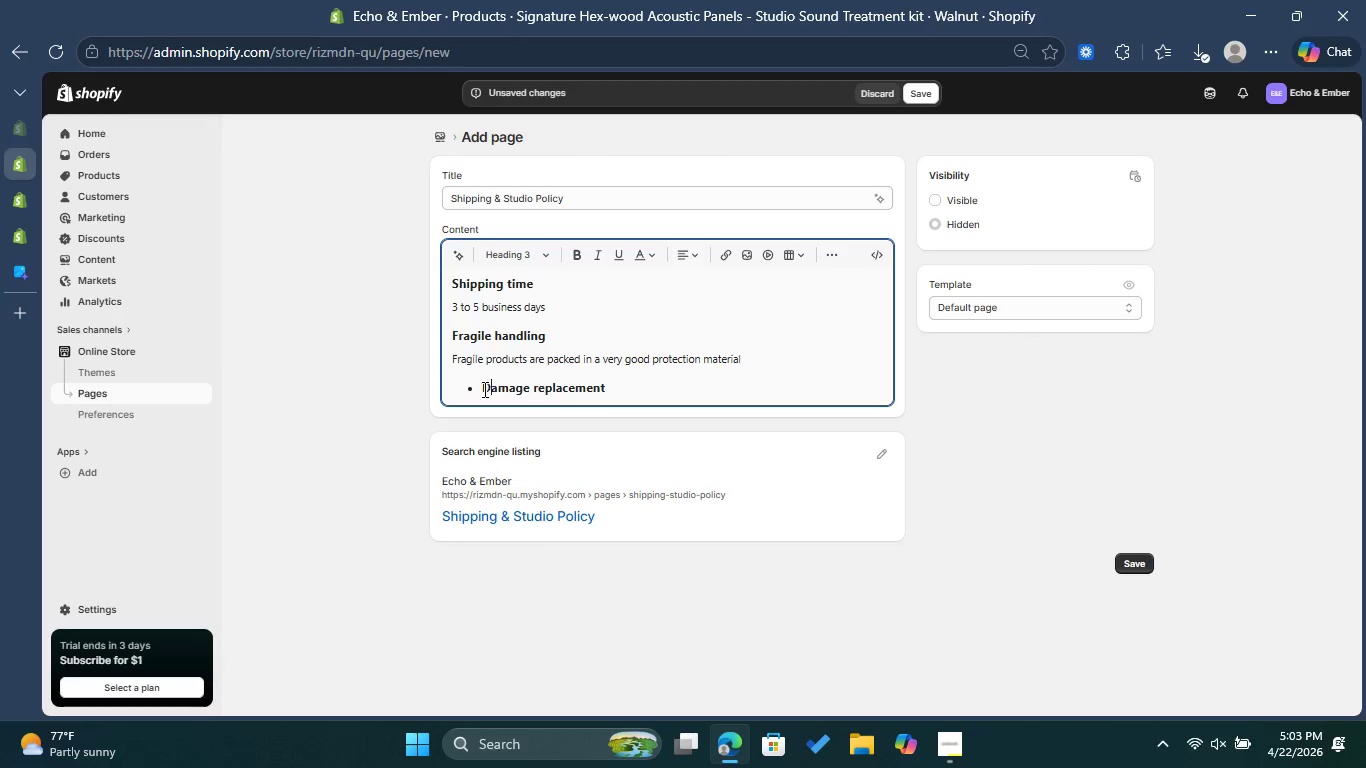 
left_click([483, 389])
 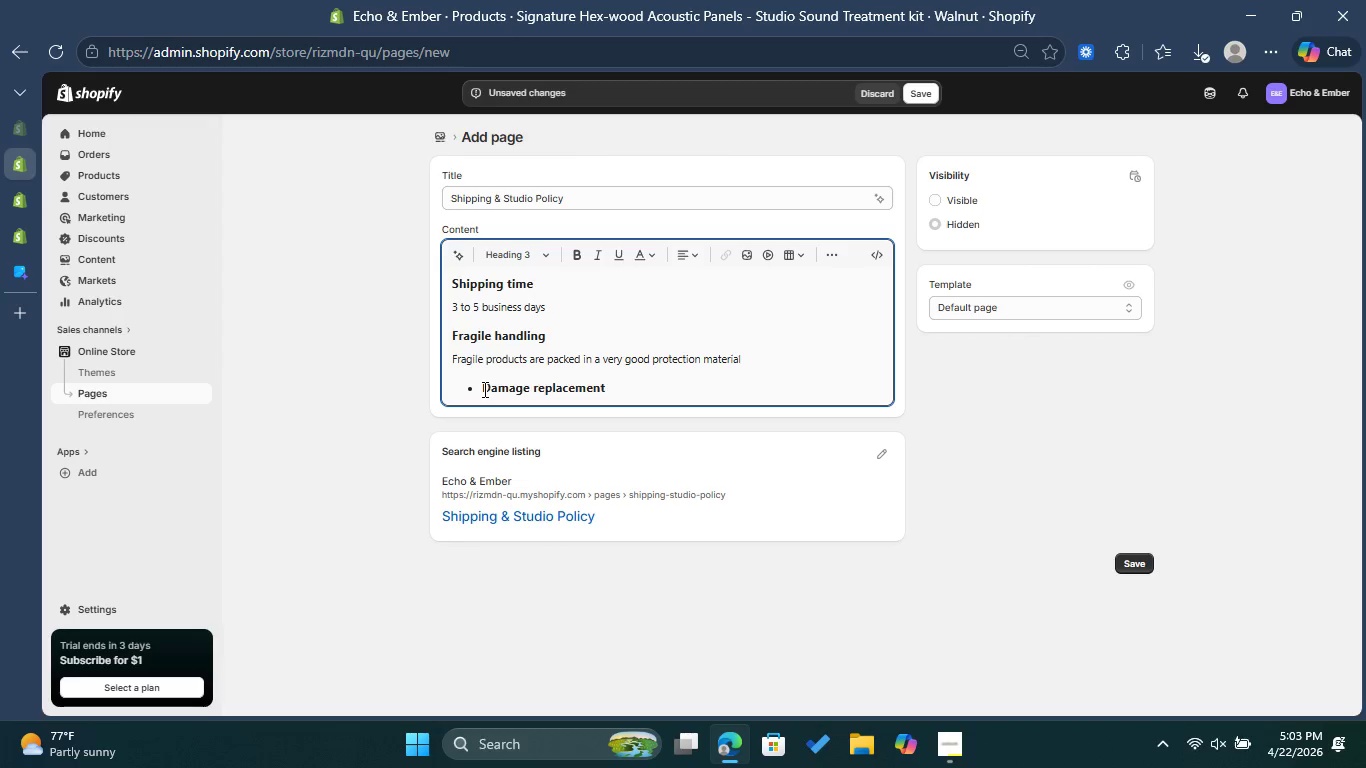 
key(Backspace)
 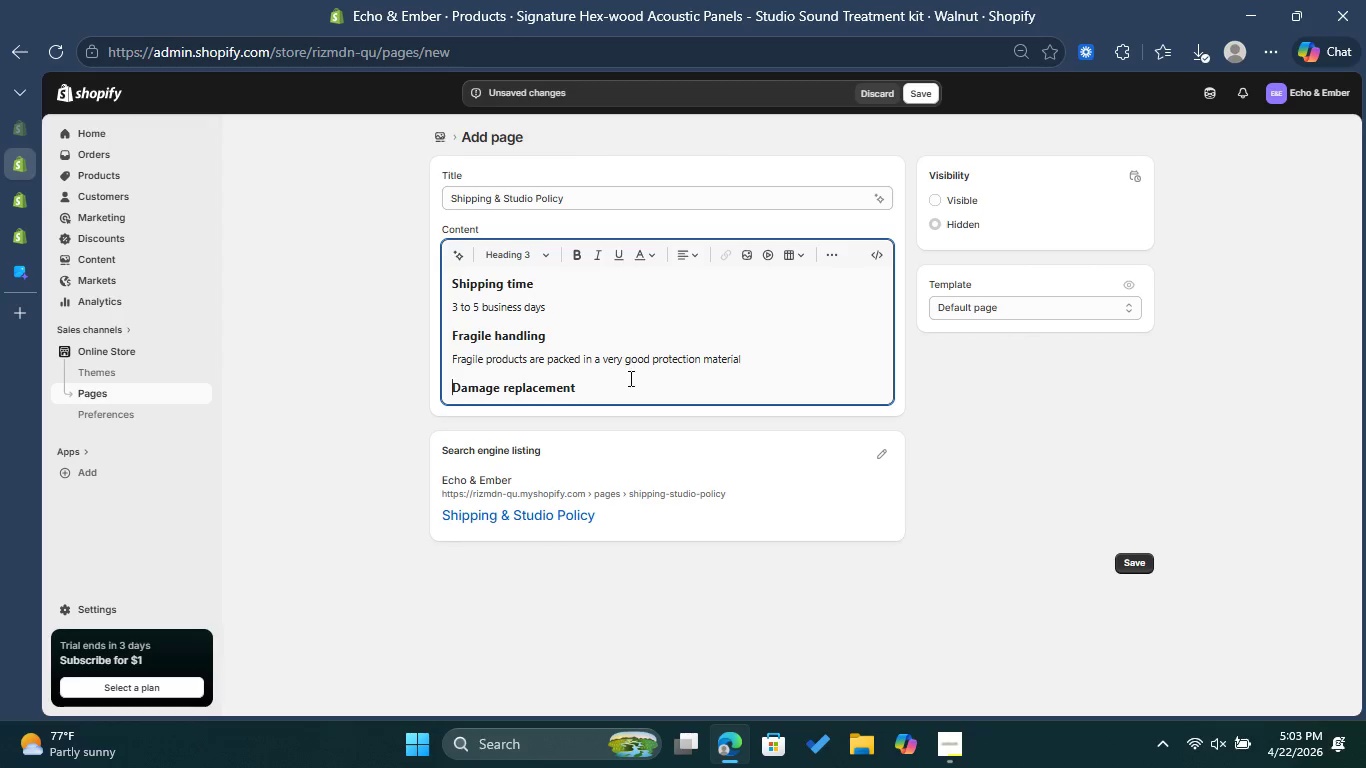 
left_click([628, 380])
 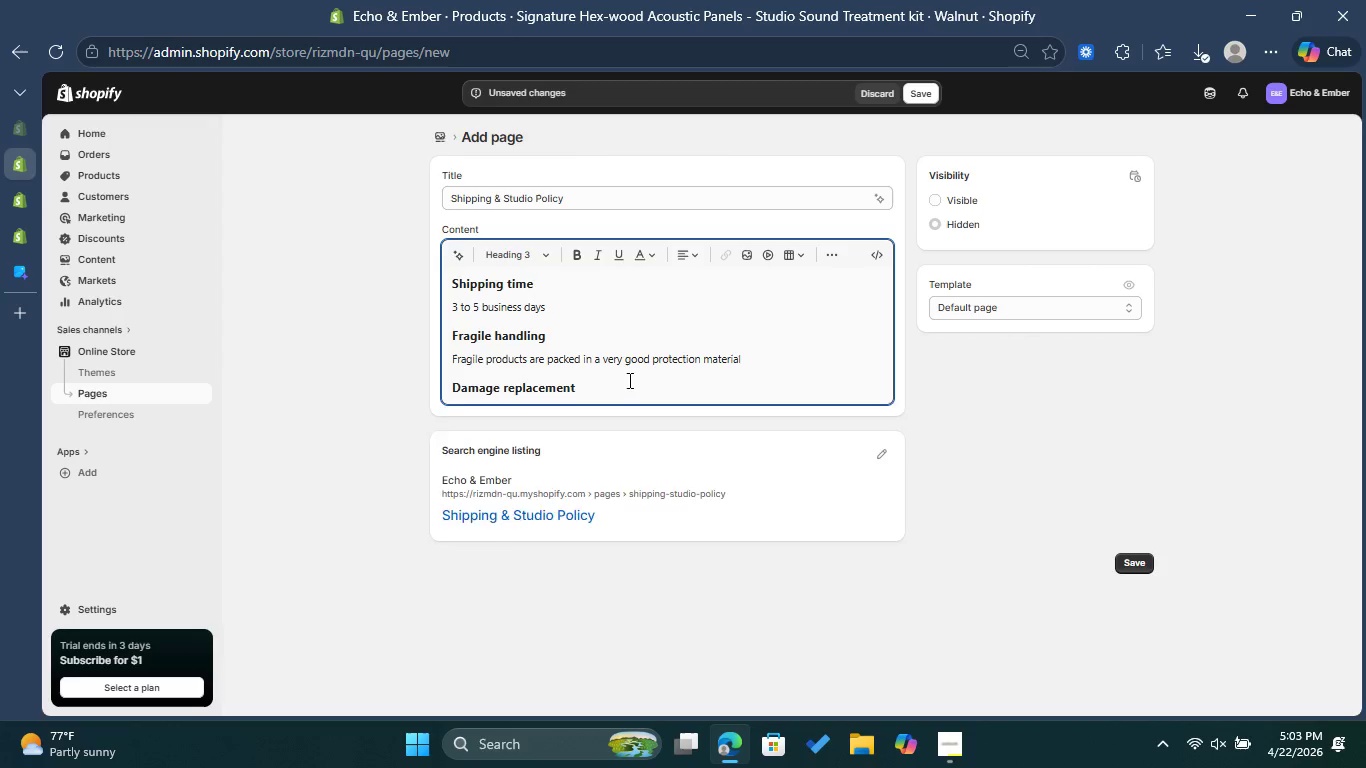 
key(Enter)
 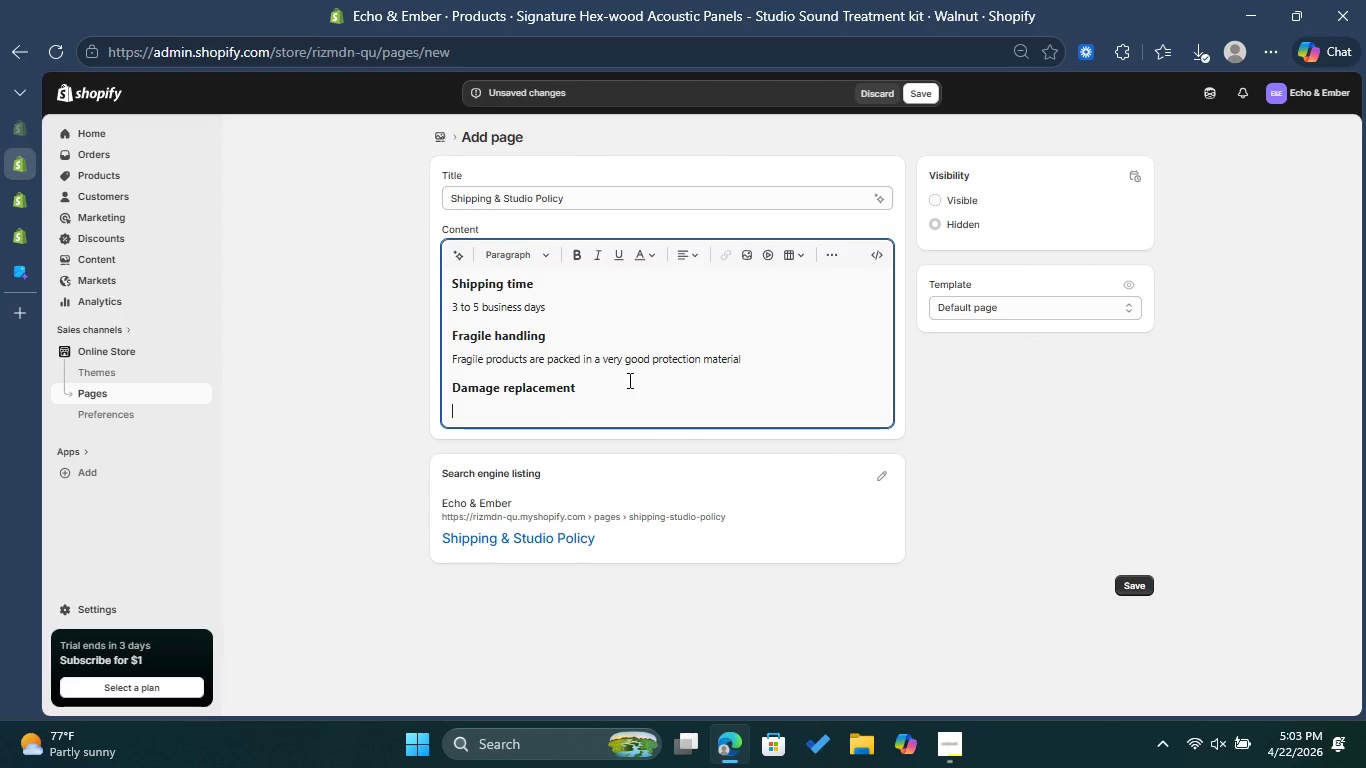 
type(dameged goods can be replaced if they a)
key(Backspace)
type(came )
 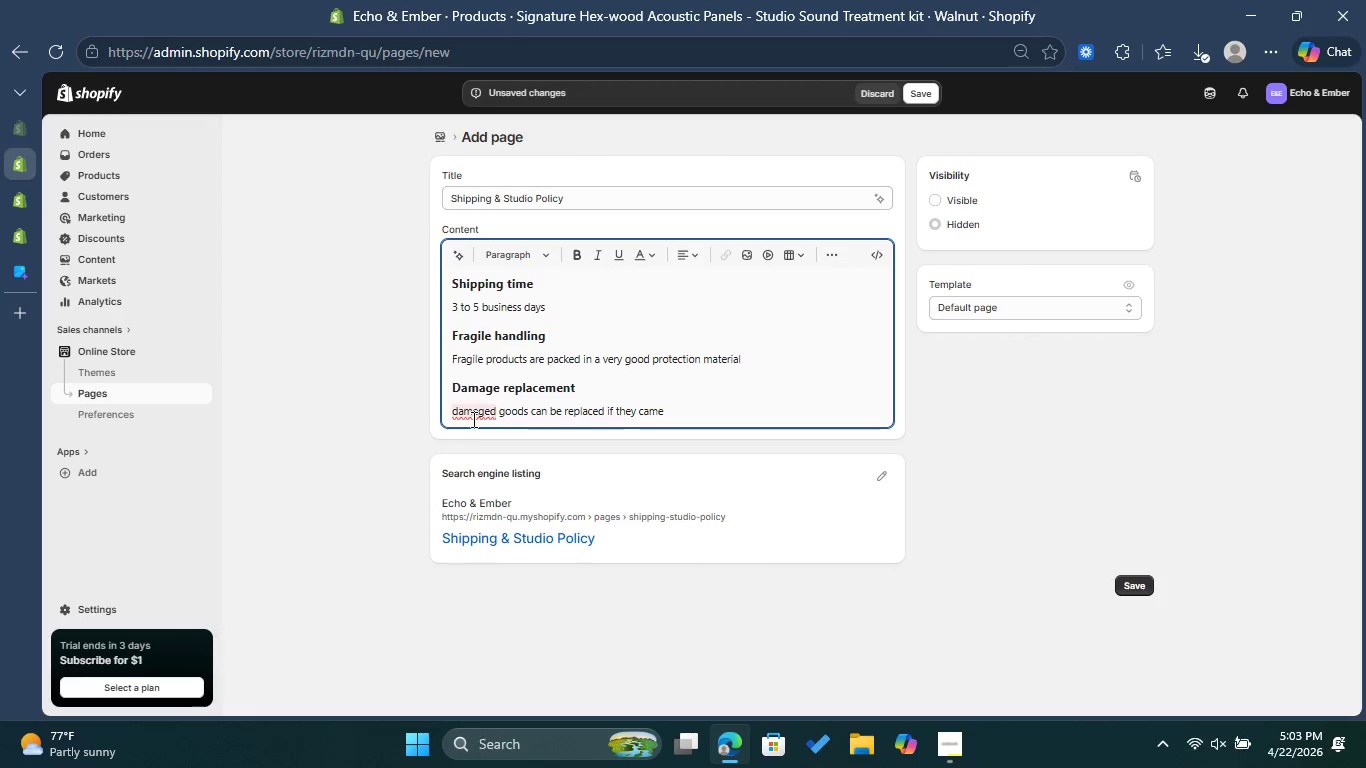 
left_click([472, 419])
 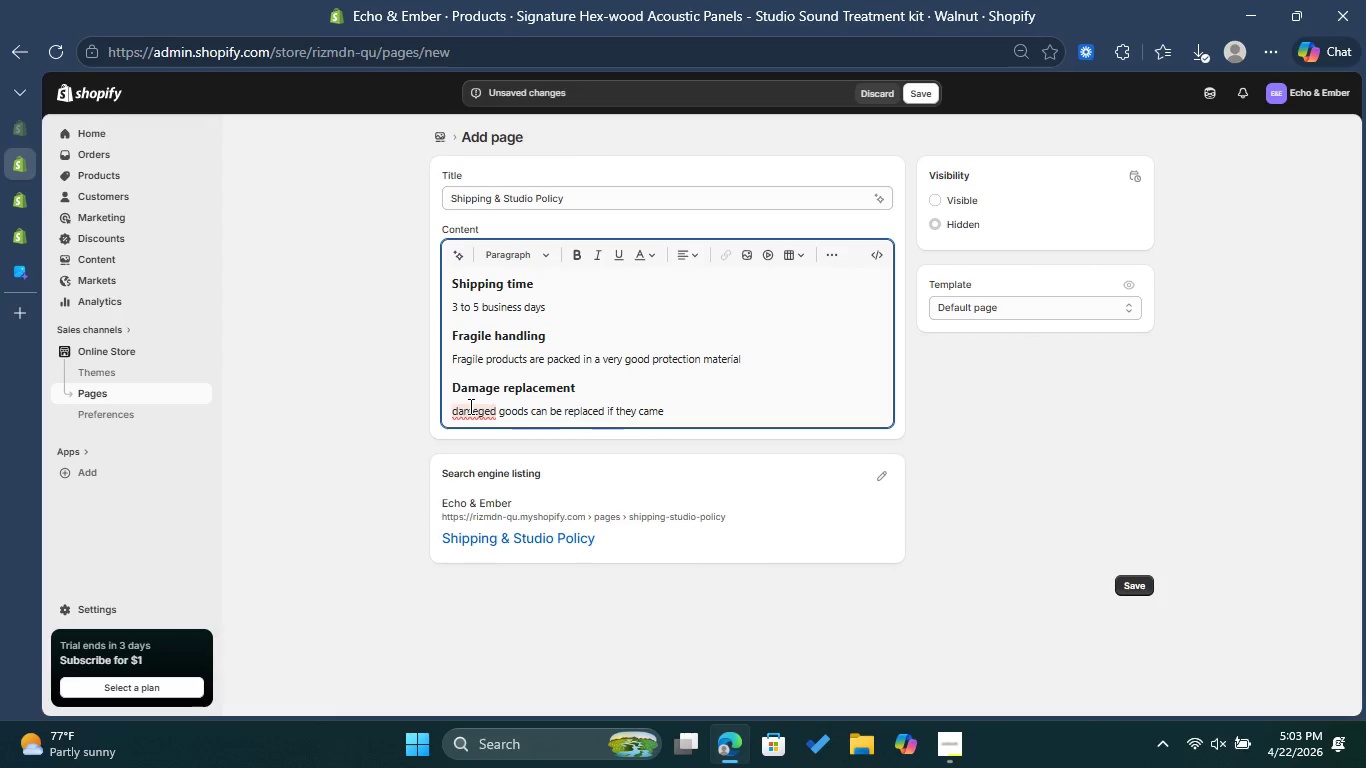 
left_click([468, 406])
 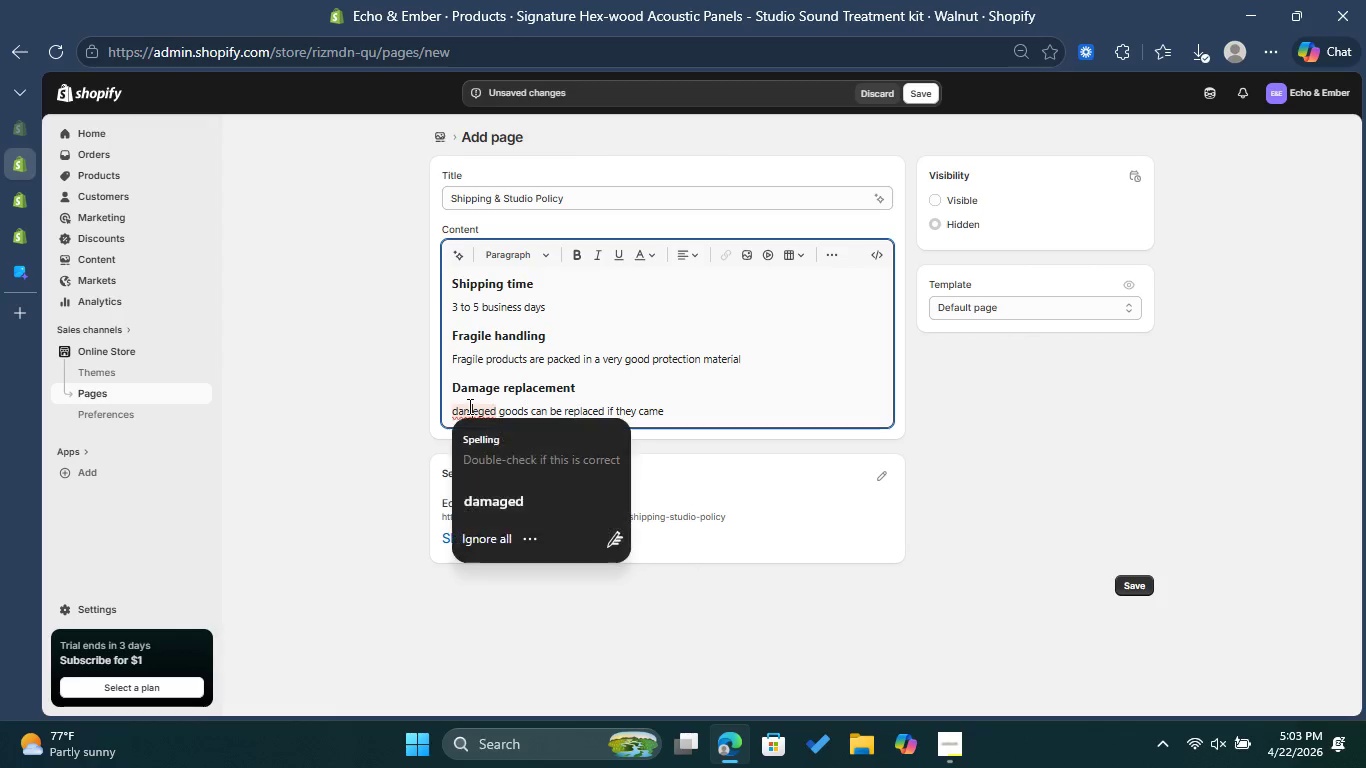 
right_click([468, 406])
 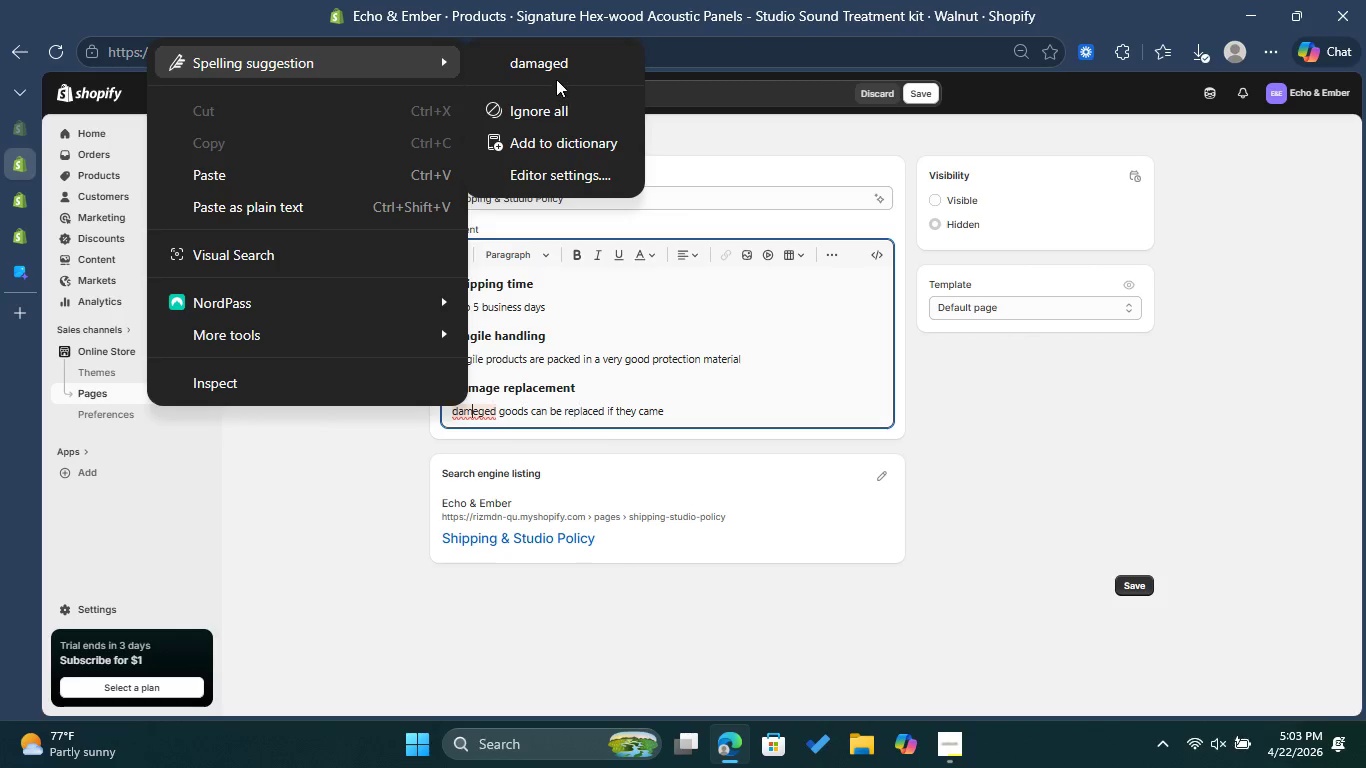 
left_click([557, 73])
 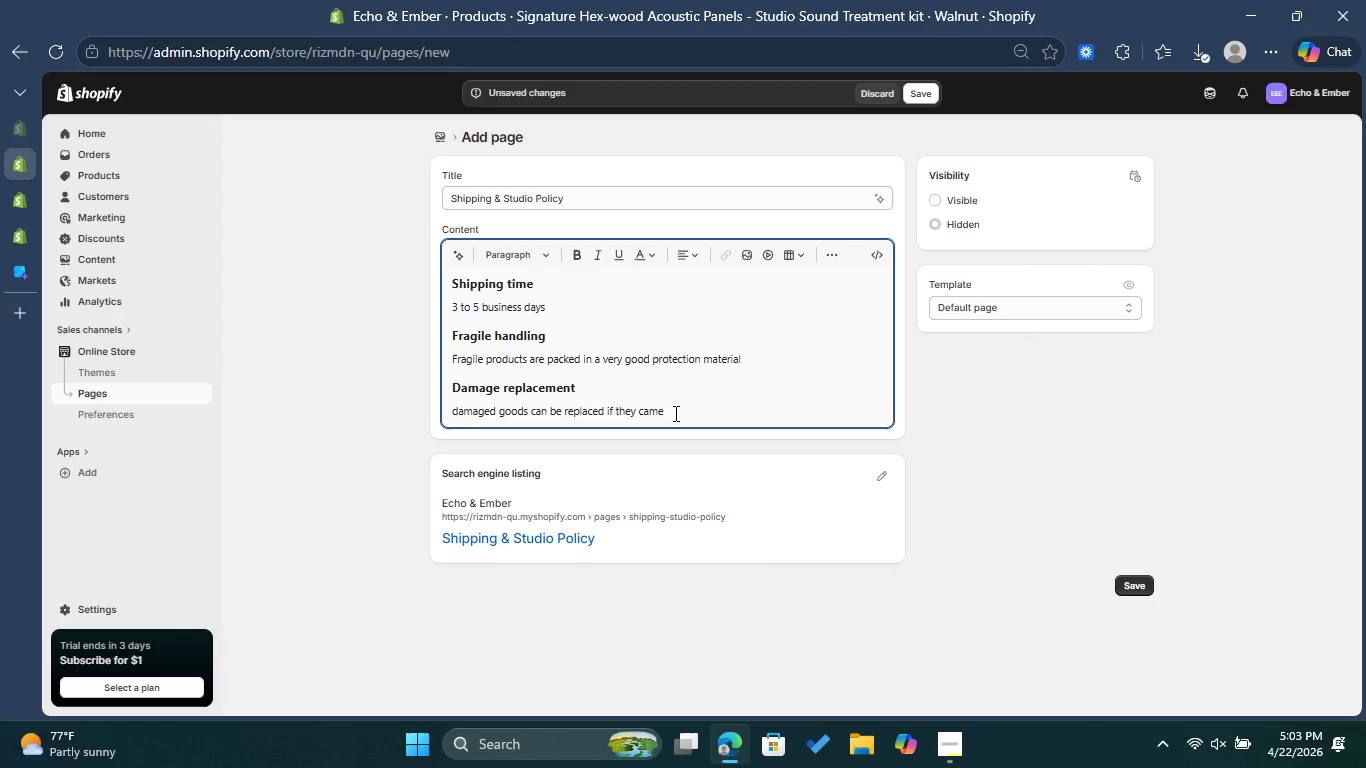 
type(broken but they )
key(Backspace)
key(Backspace)
type( owner have to sent a picture an)
key(Backspace)
key(Backspace)
type(of the damaged part with a message within 2)
key(Backspace)
type(48 hours anything after that can not be replaced )
key(Backspace)
type(. )
 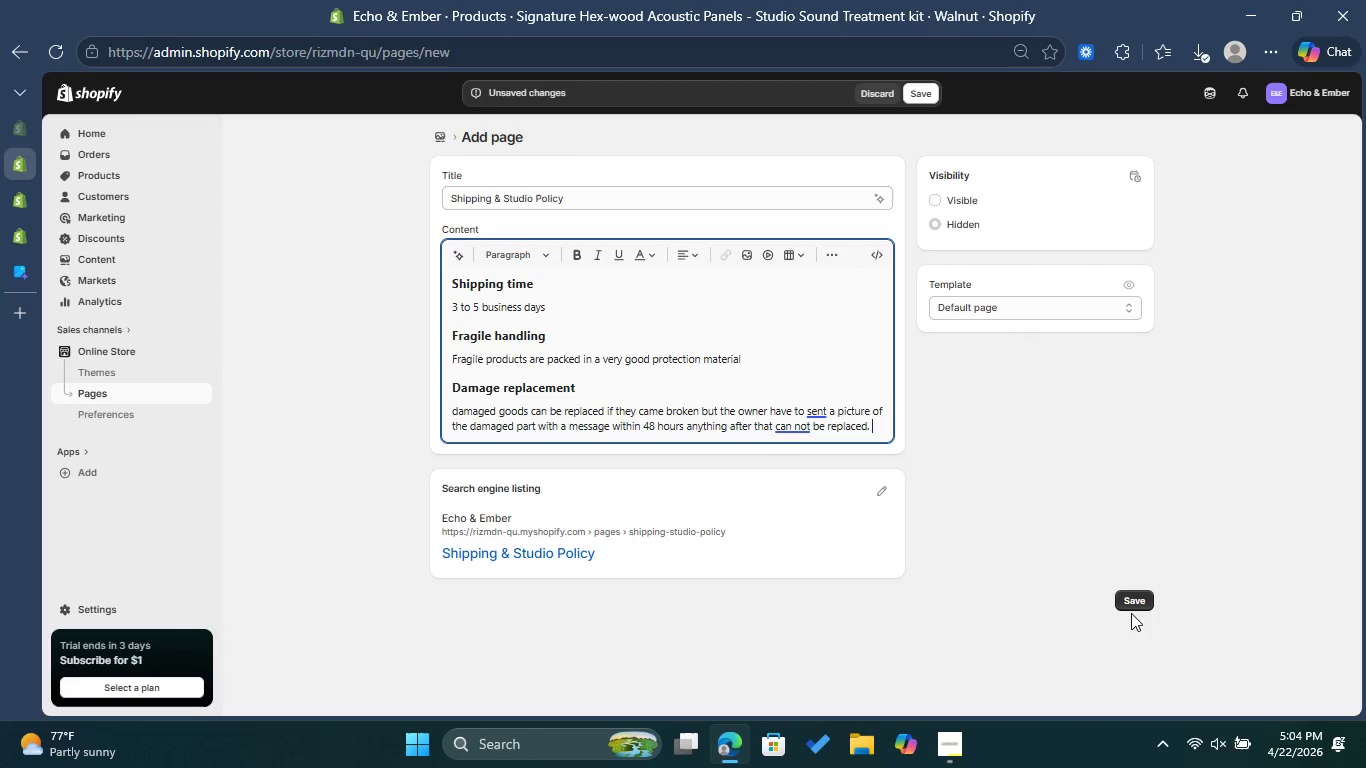 
left_click([1133, 605])
 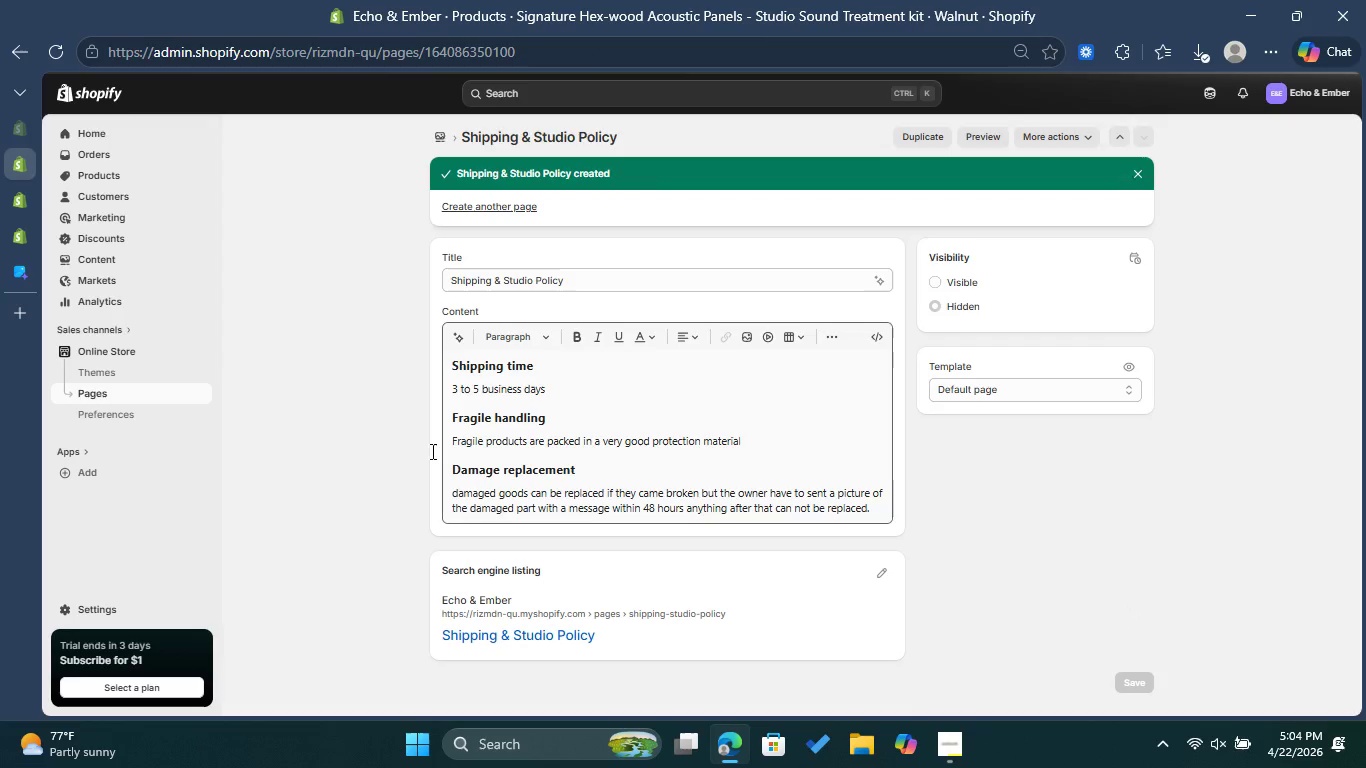 
wait(6.58)
 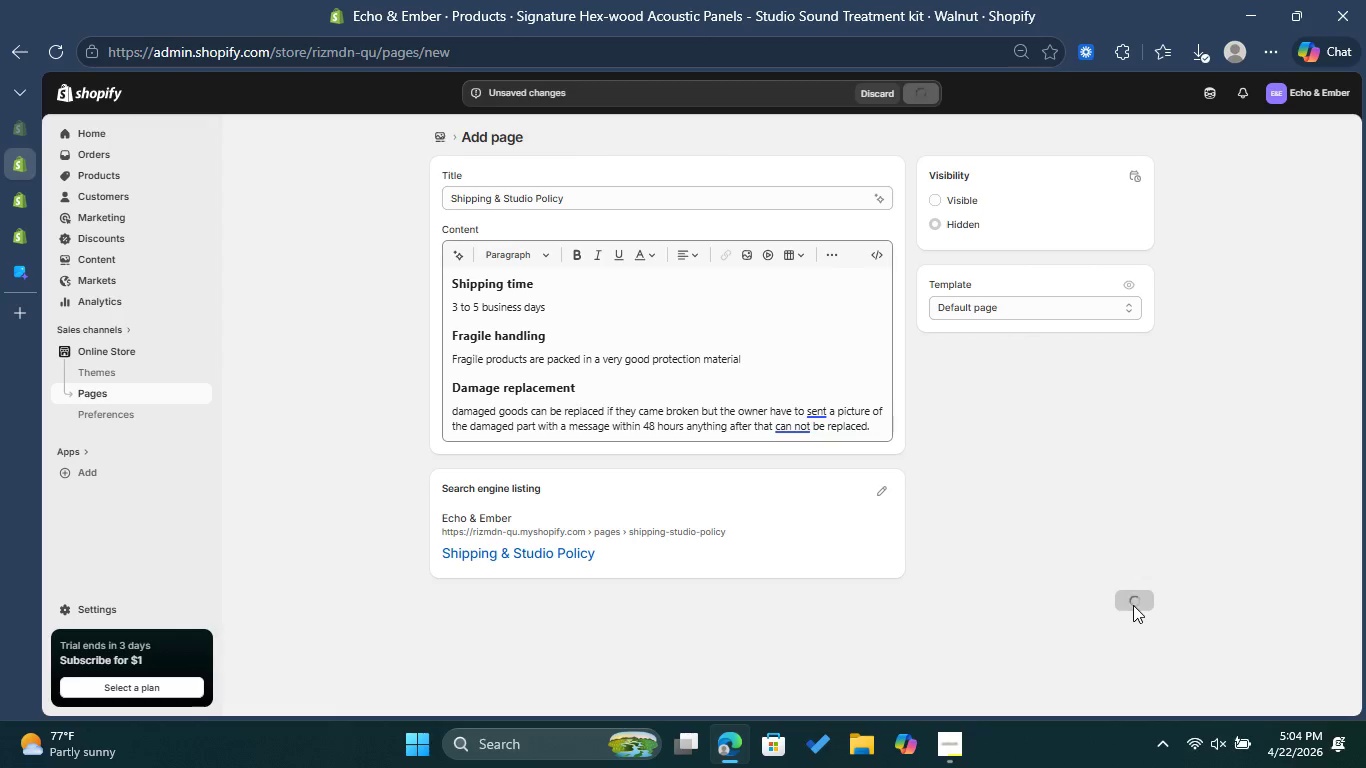 
left_click([100, 609])
 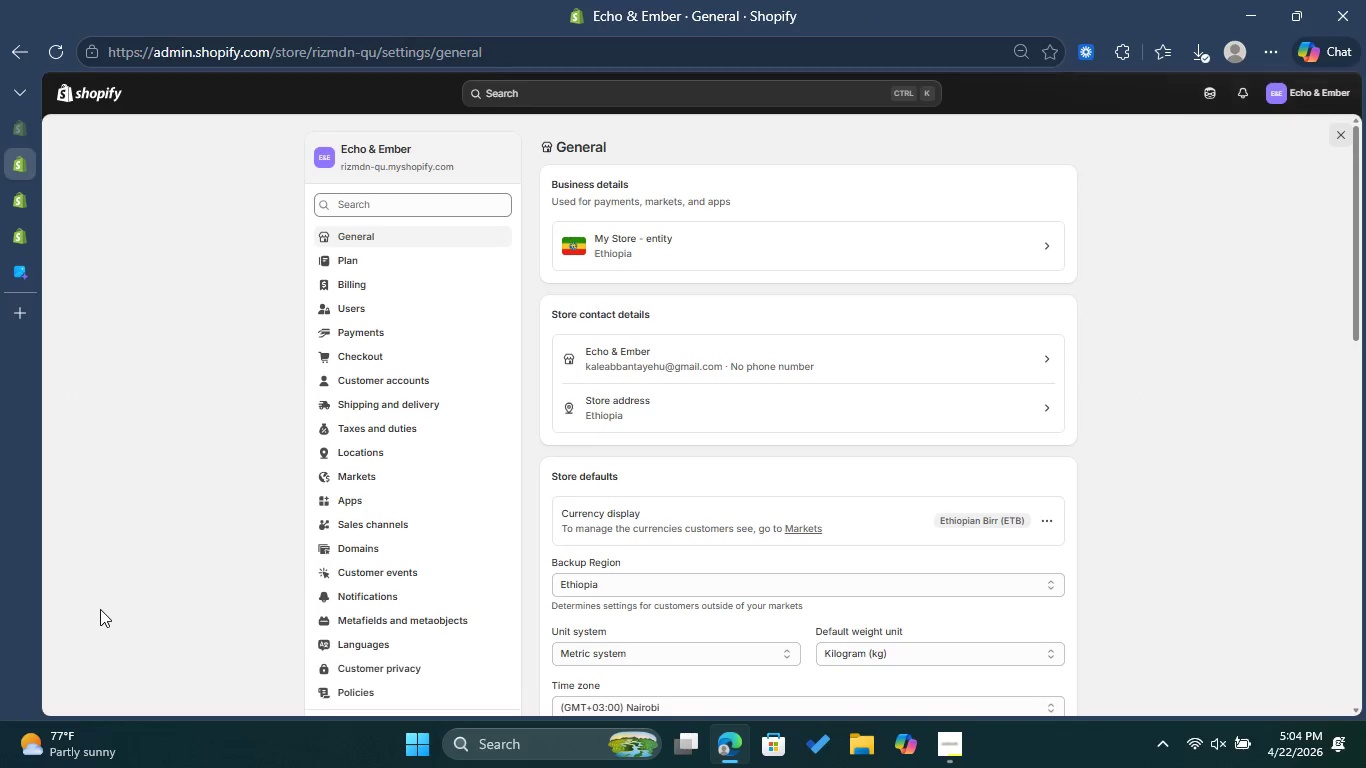 
left_click([379, 409])
 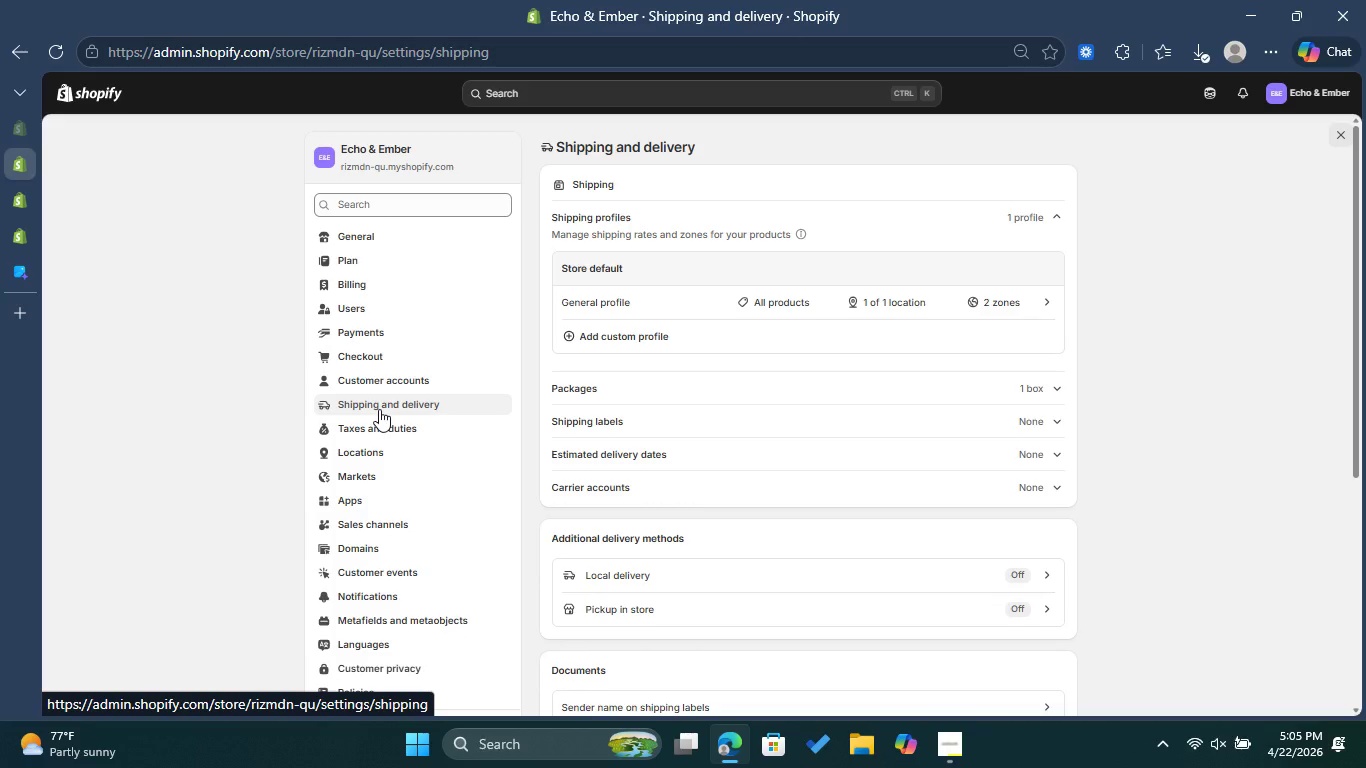 
wait(10.5)
 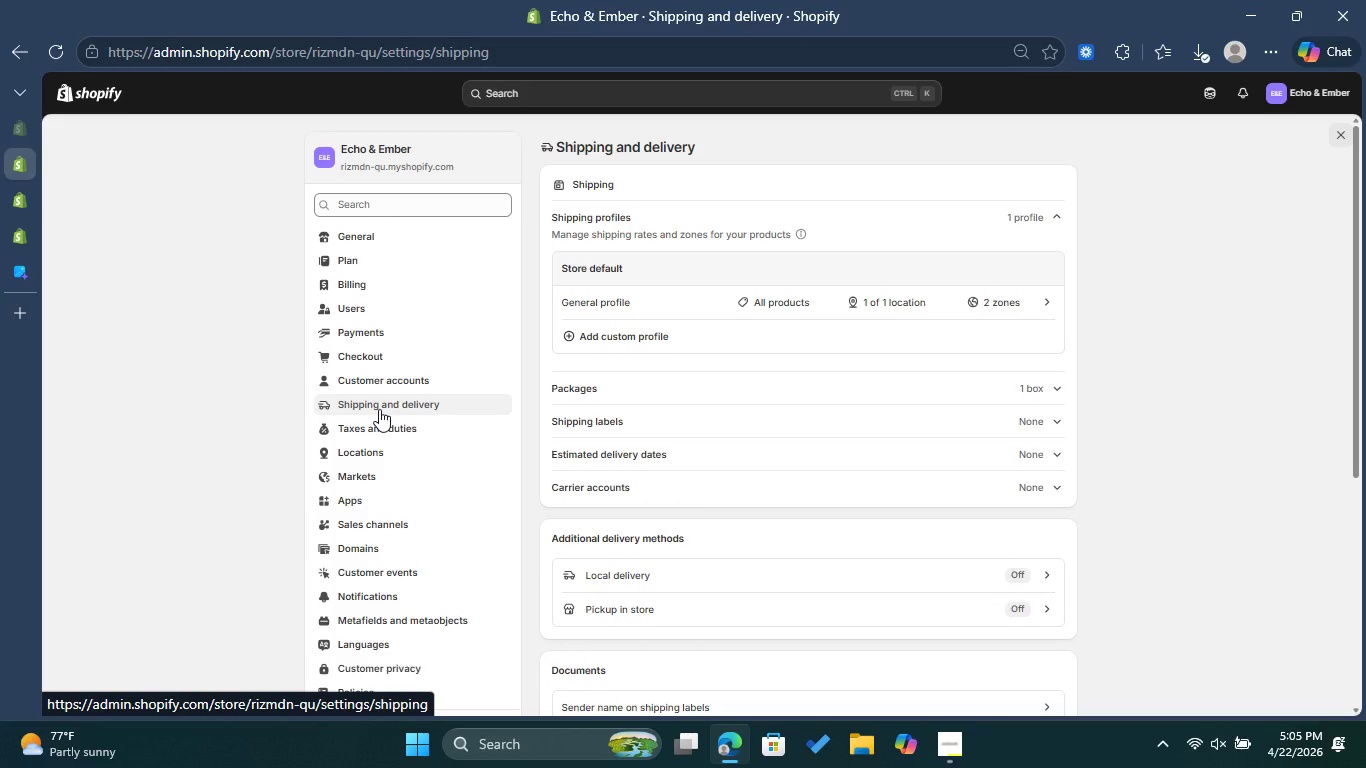 
left_click([685, 341])
 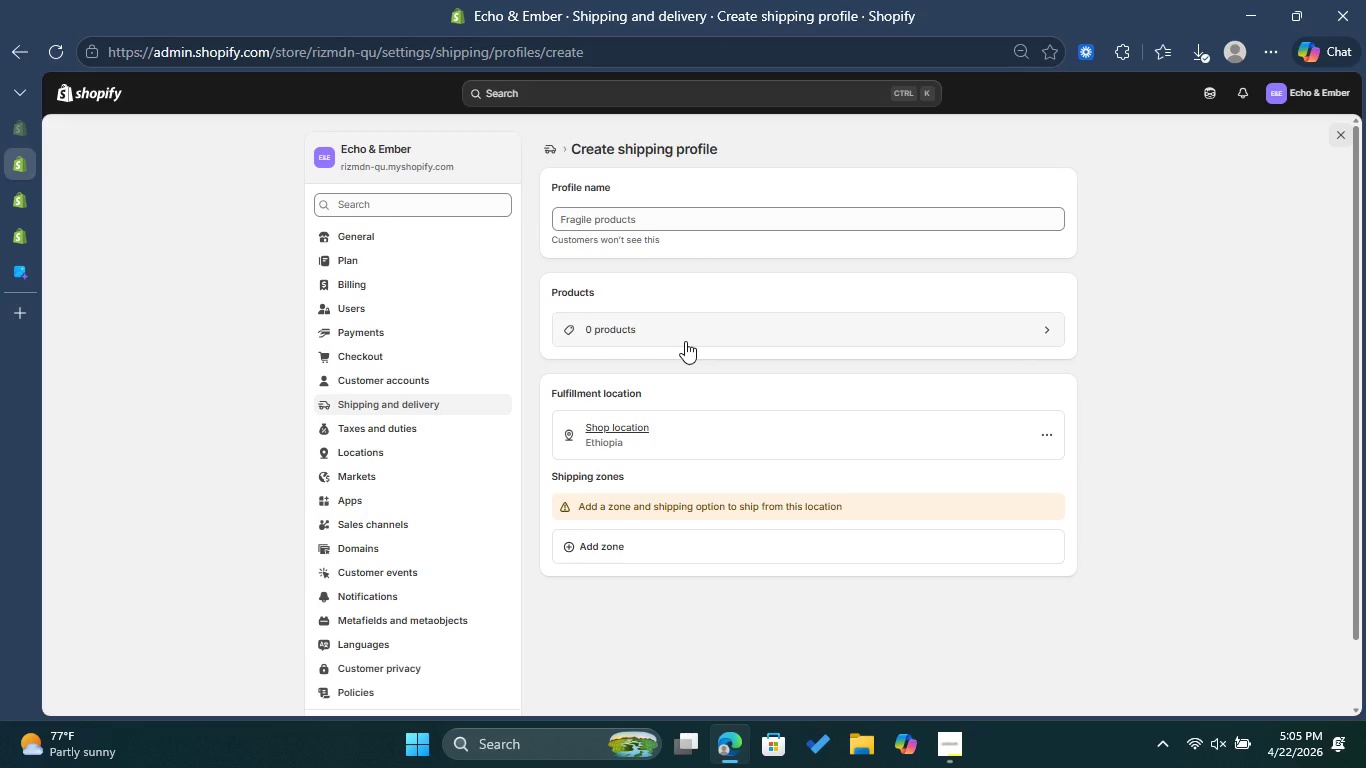 
wait(7.08)
 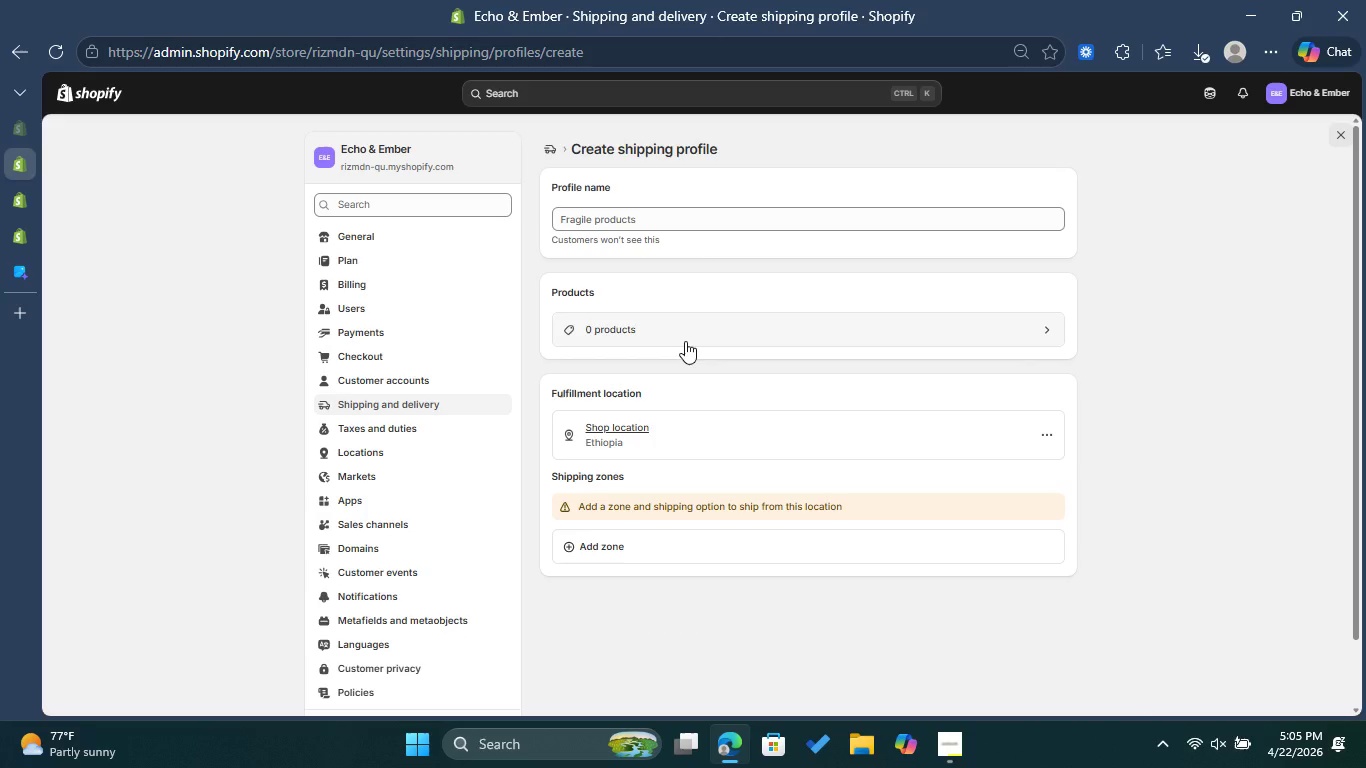 
left_click([26, 55])
 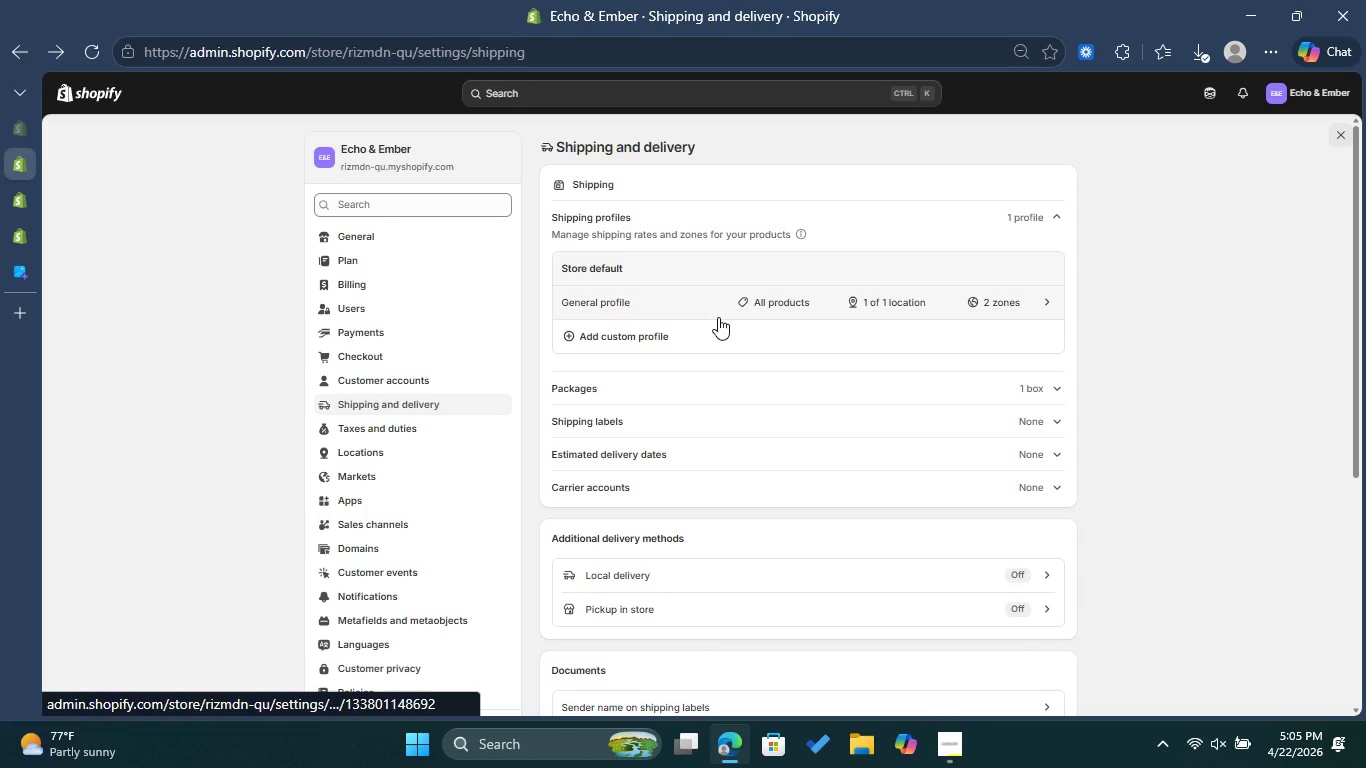 
scroll: coordinate [928, 411], scroll_direction: down, amount: 2.0
 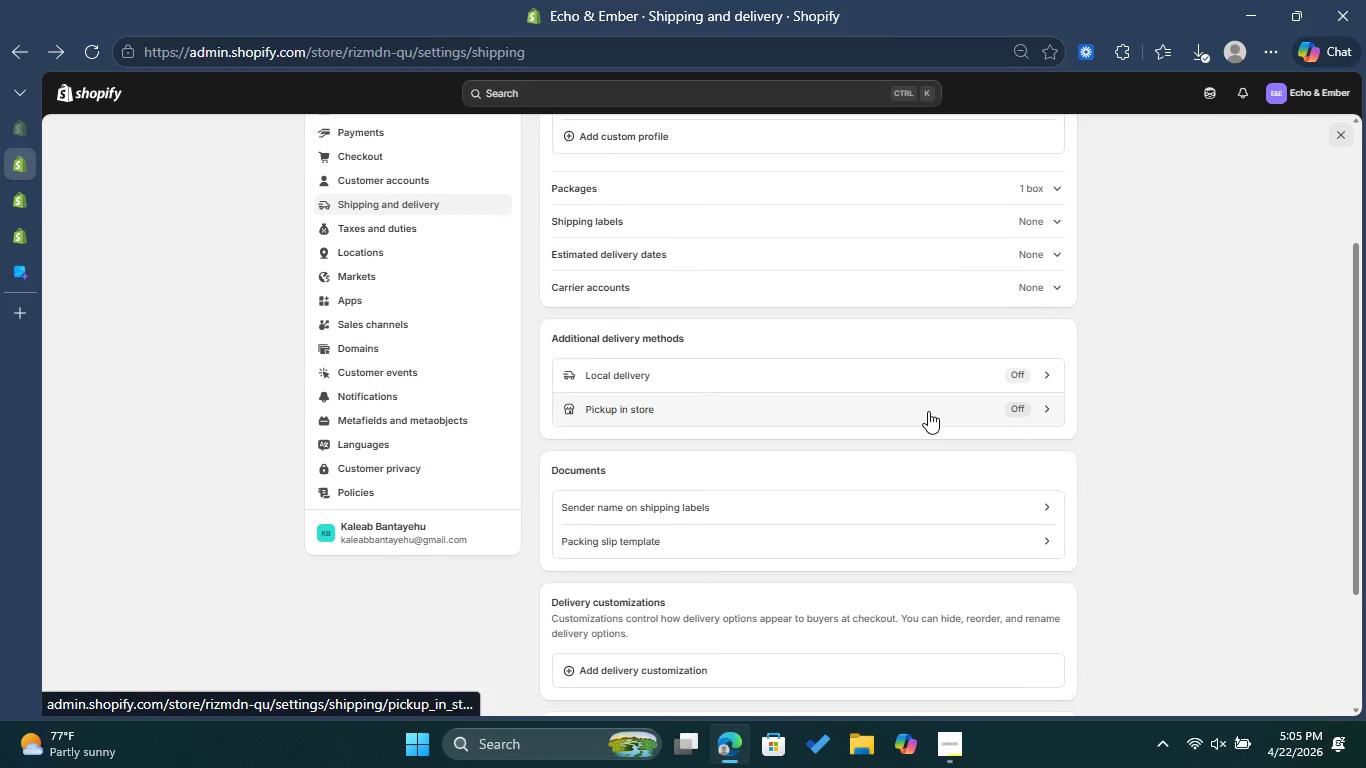 
scroll: coordinate [927, 411], scroll_direction: up, amount: 2.0
 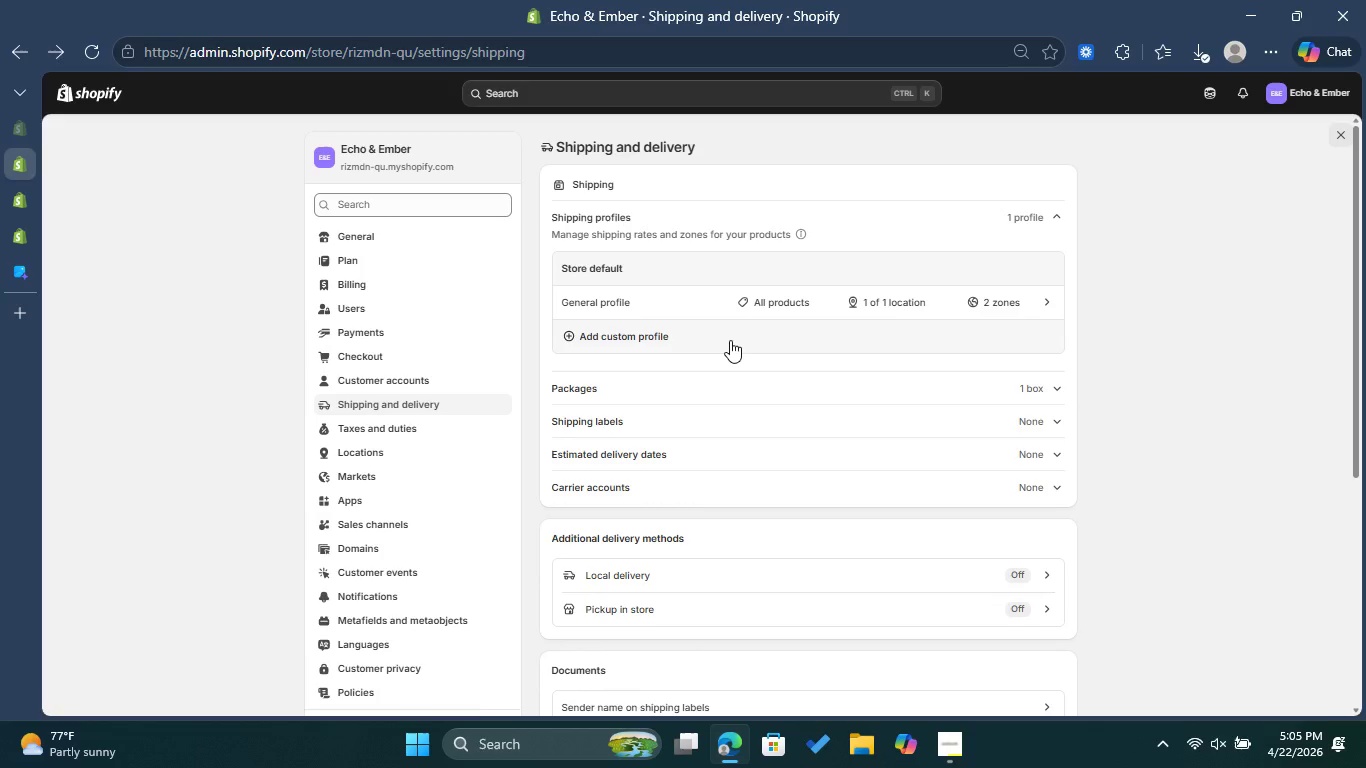 
wait(5.29)
 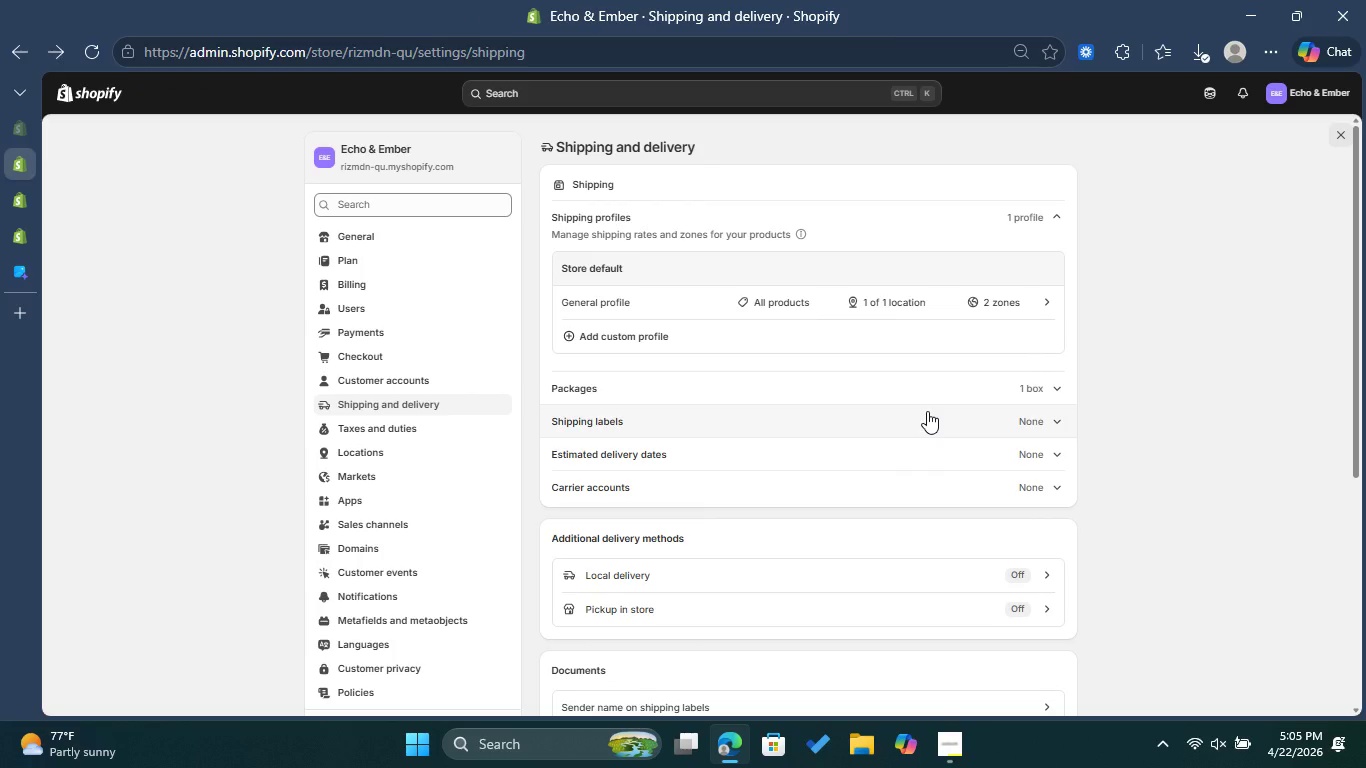 
left_click([730, 340])
 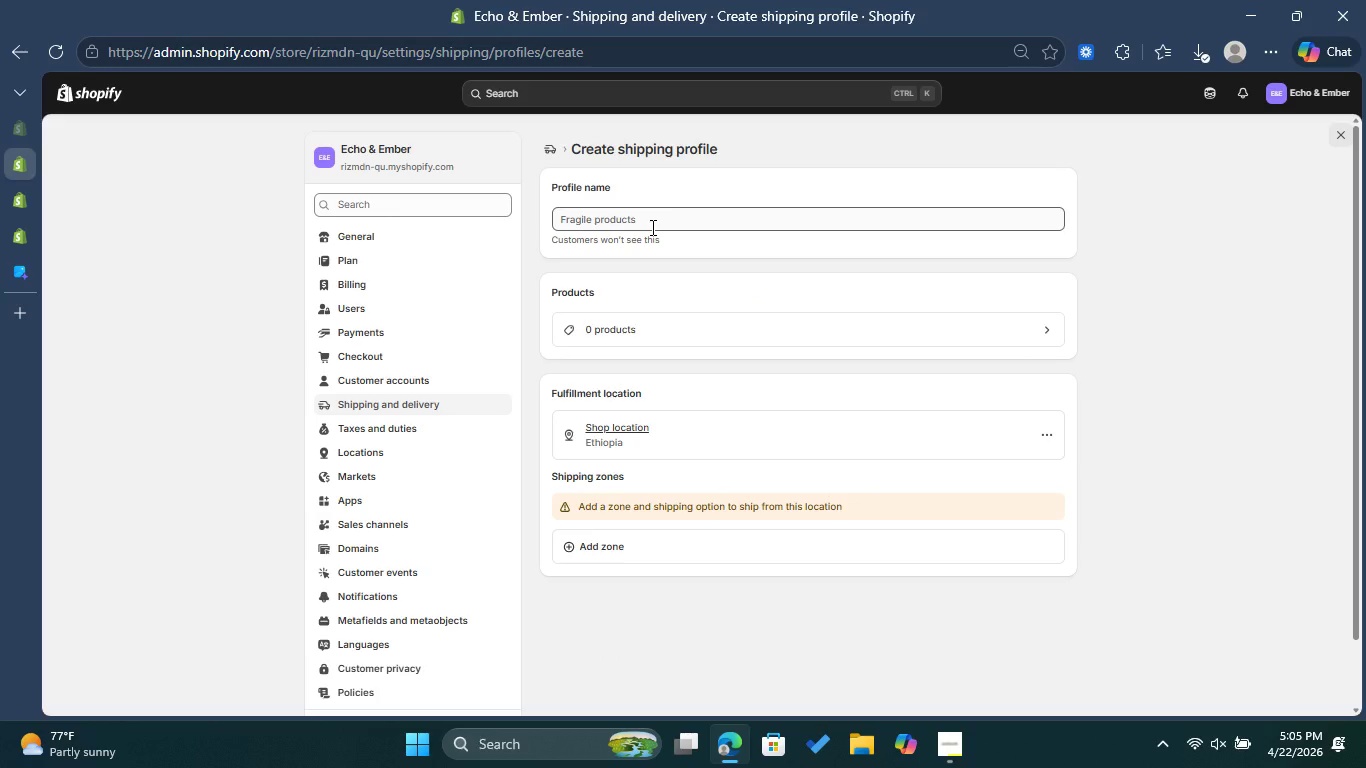 
left_click([651, 227])
 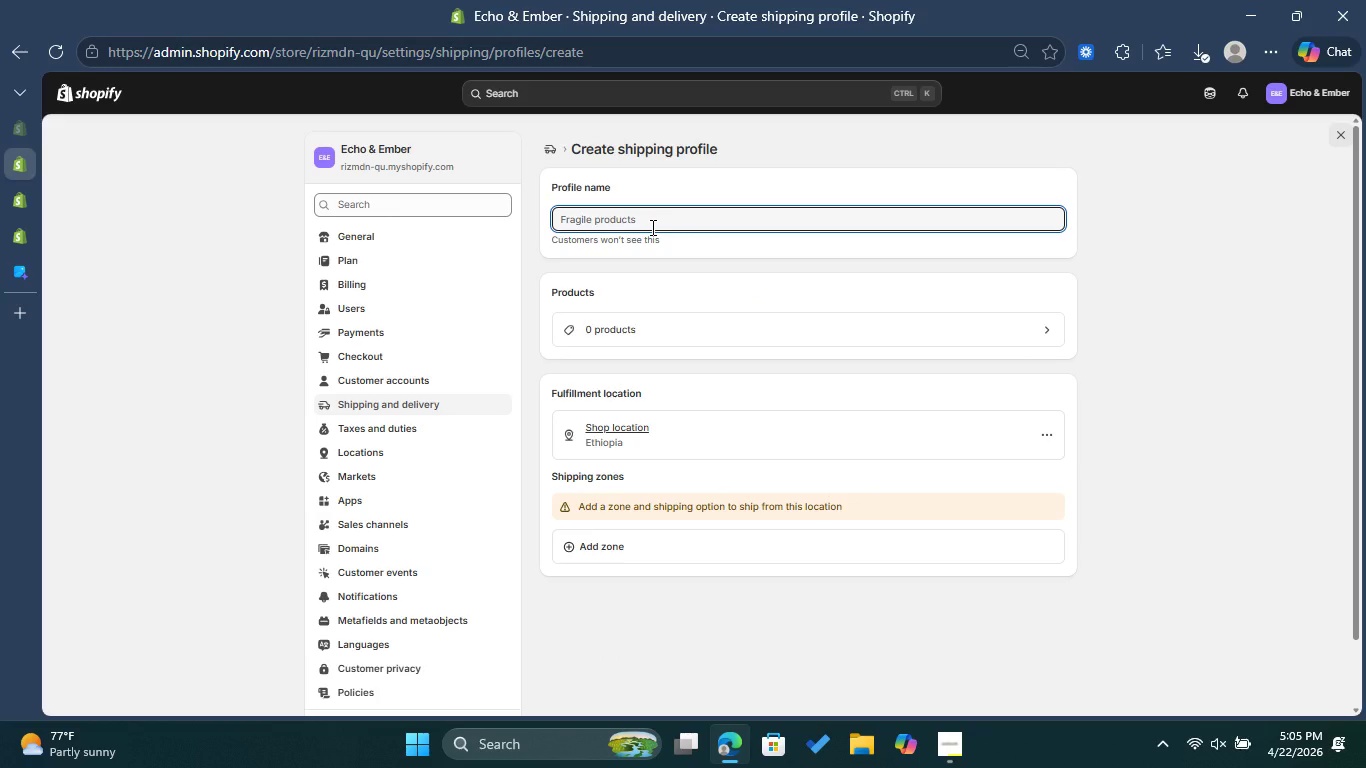 
type(Domestic)
 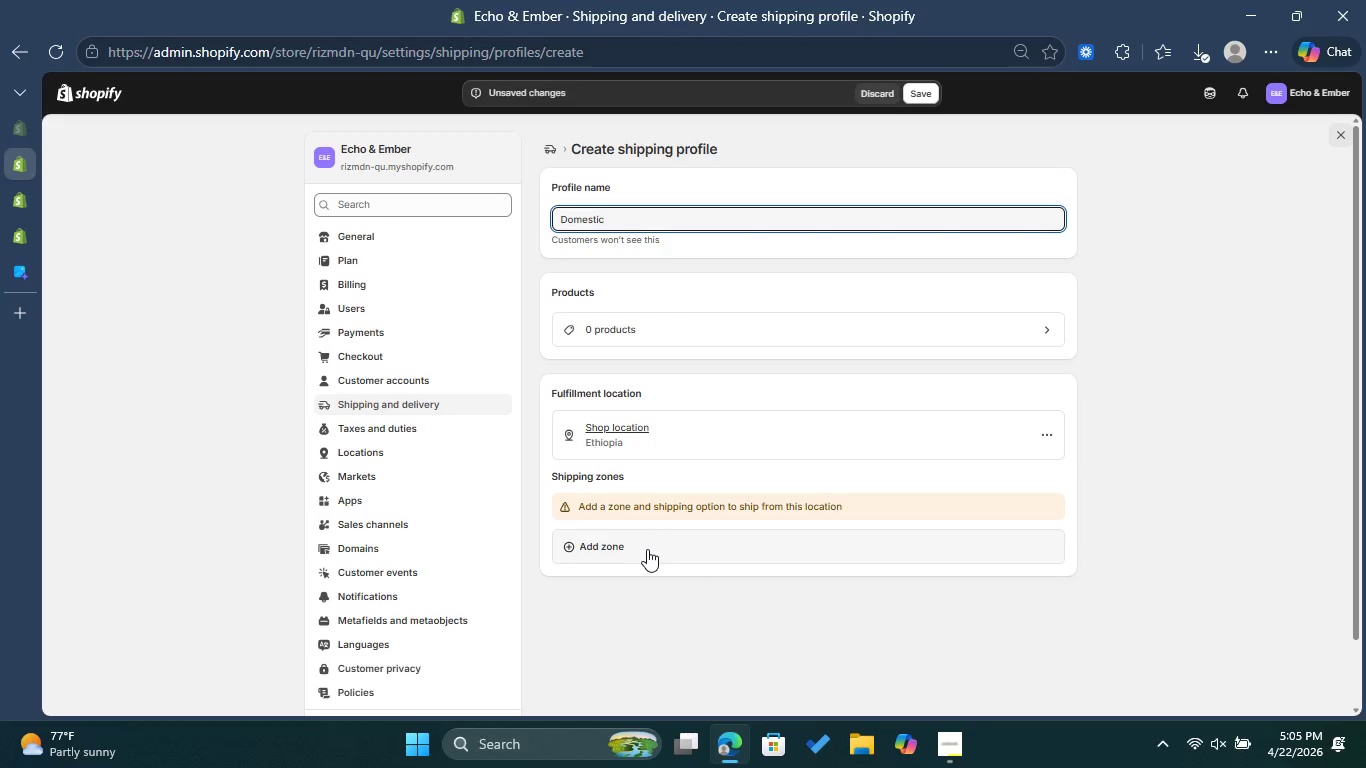 
left_click([647, 549])
 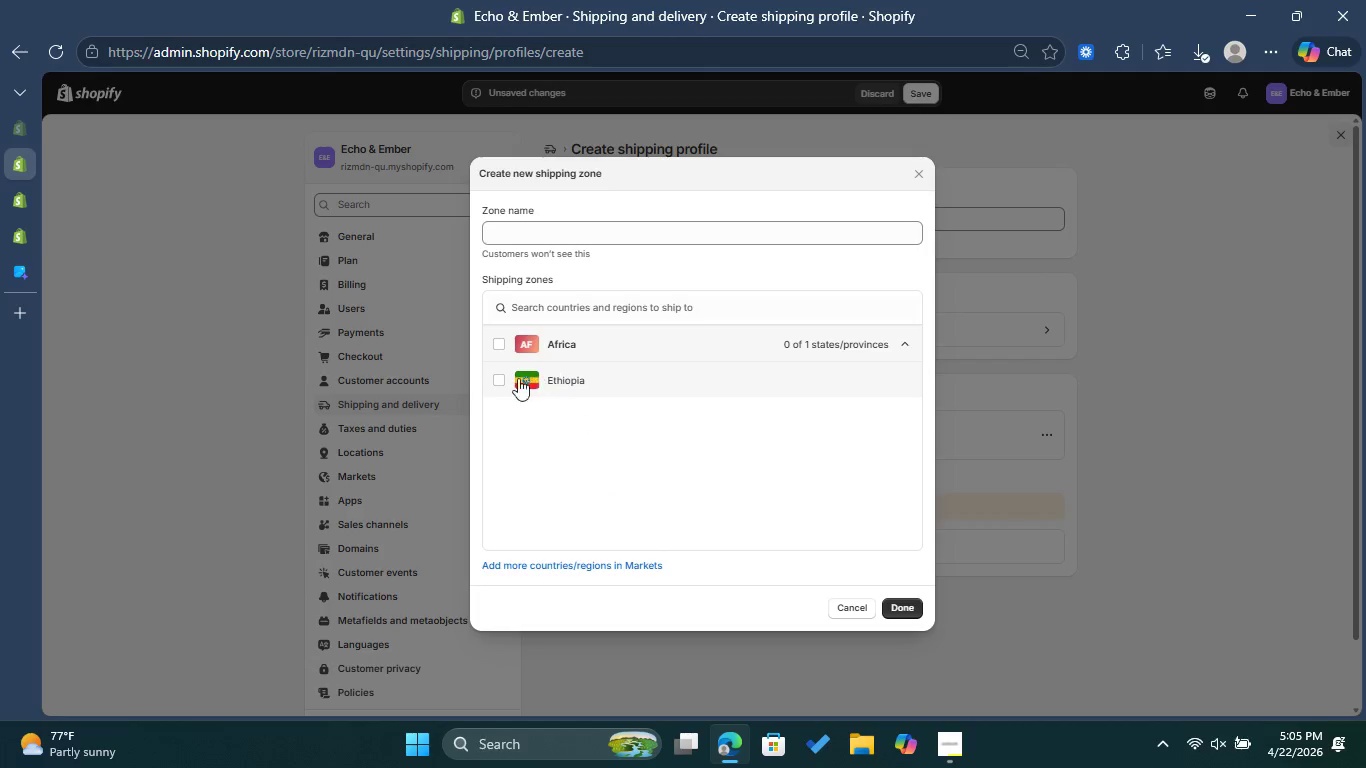 
left_click([506, 382])
 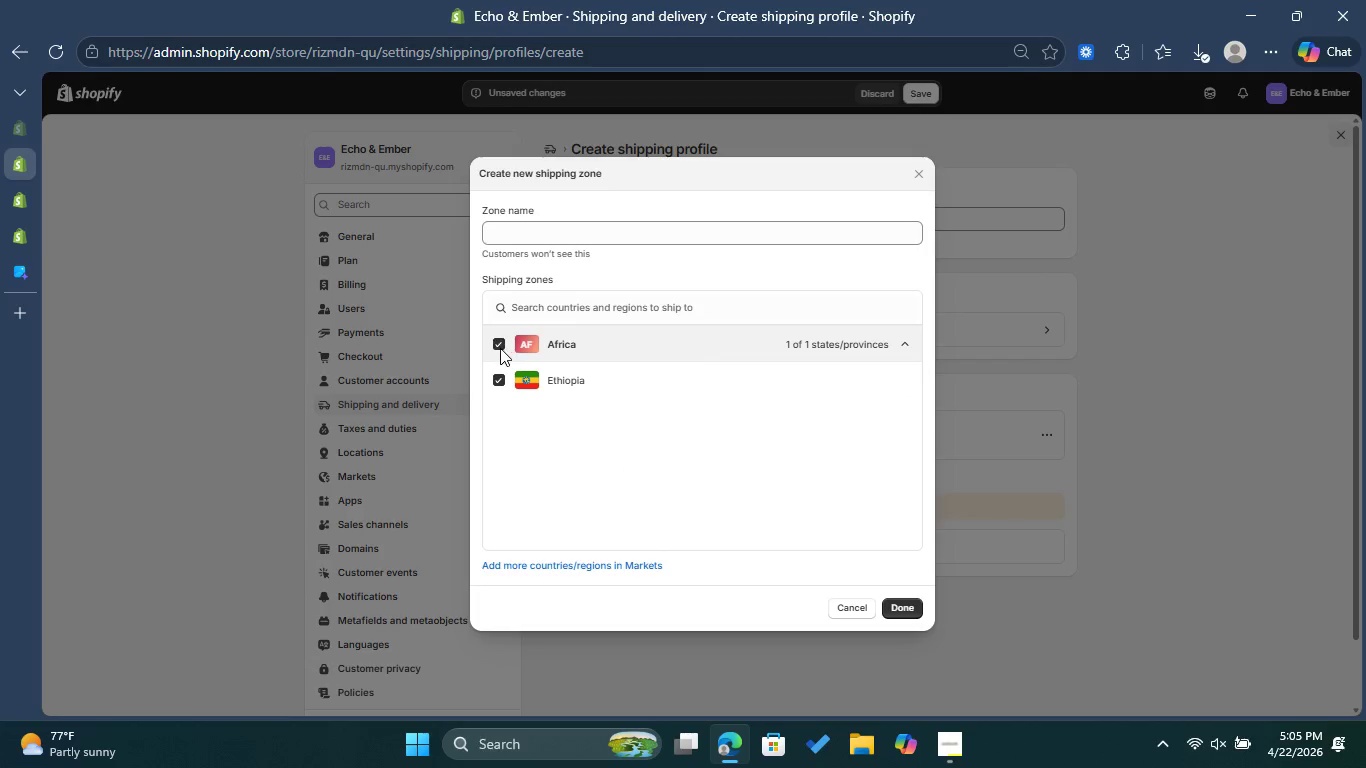 
left_click([498, 346])
 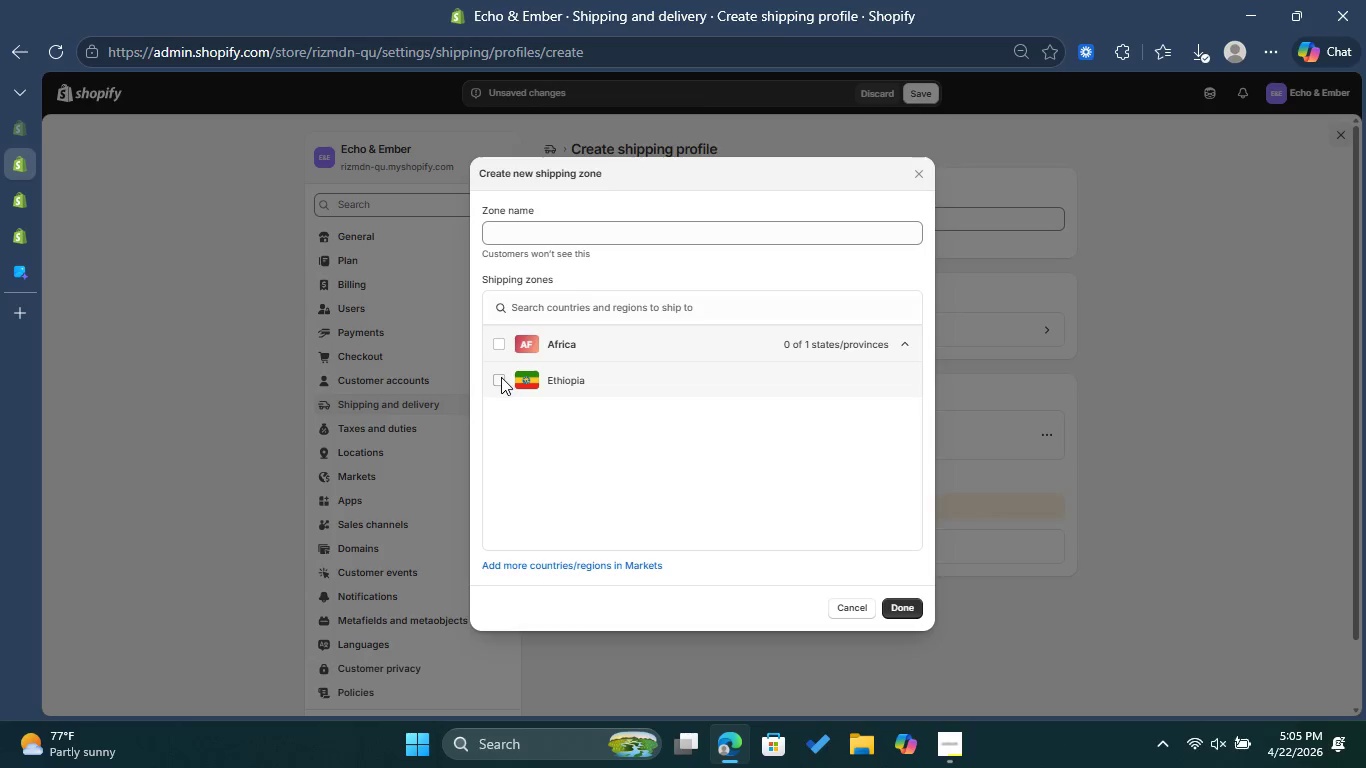 
left_click([497, 380])
 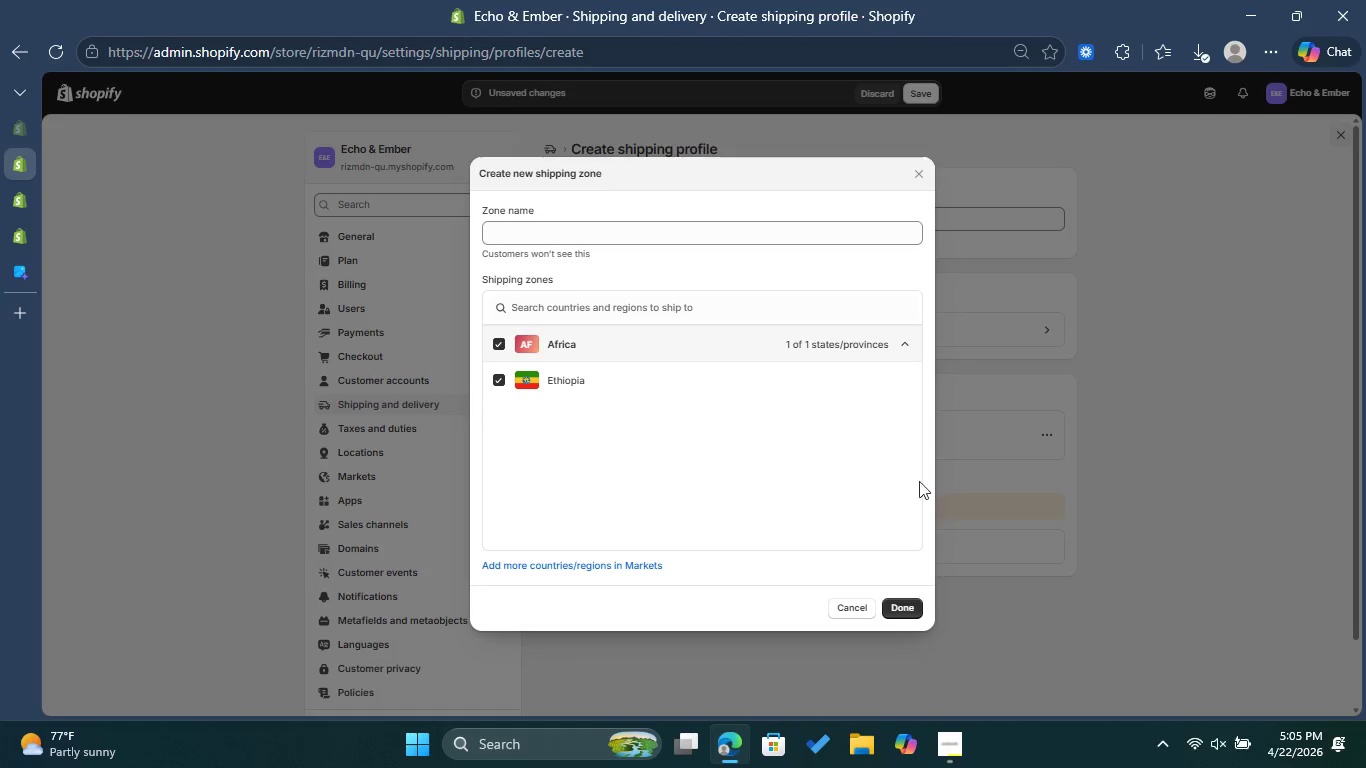 
left_click([908, 606])
 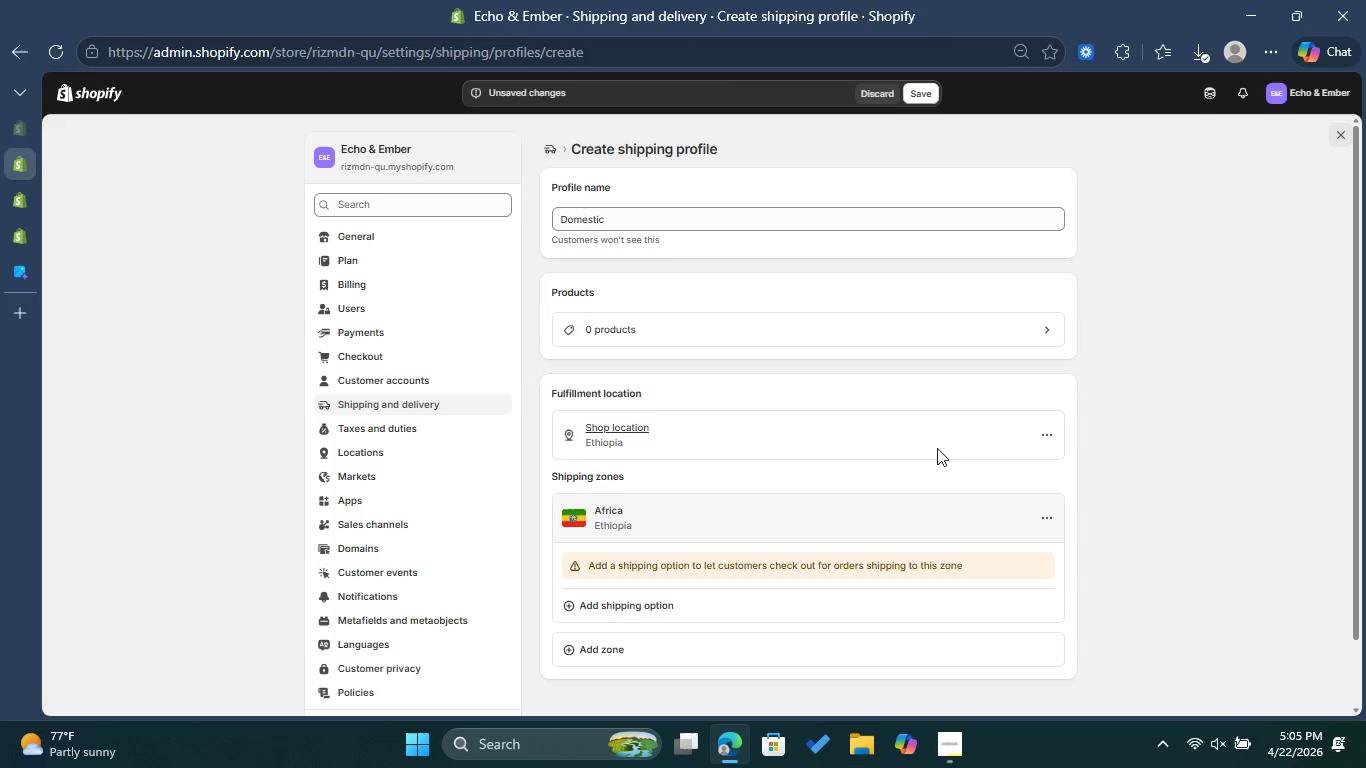 
wait(10.66)
 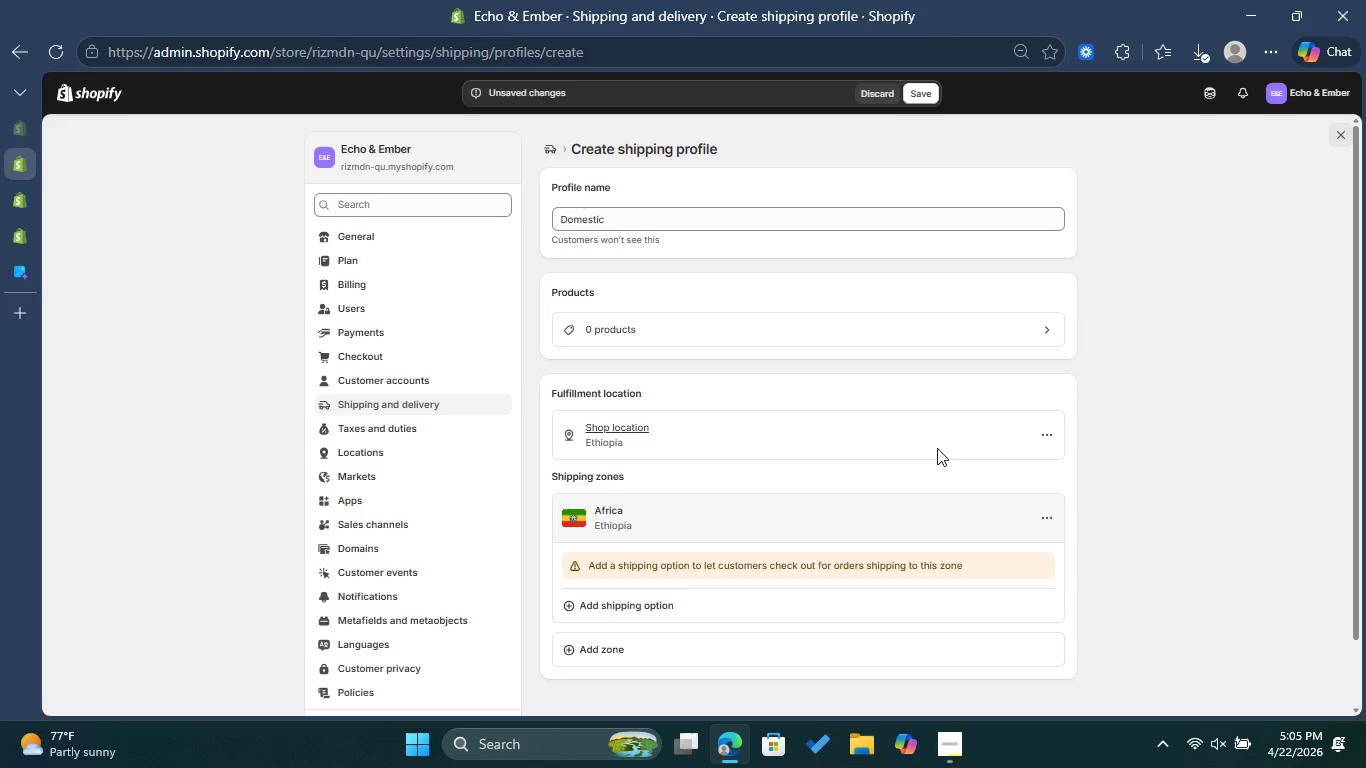 
left_click([670, 339])
 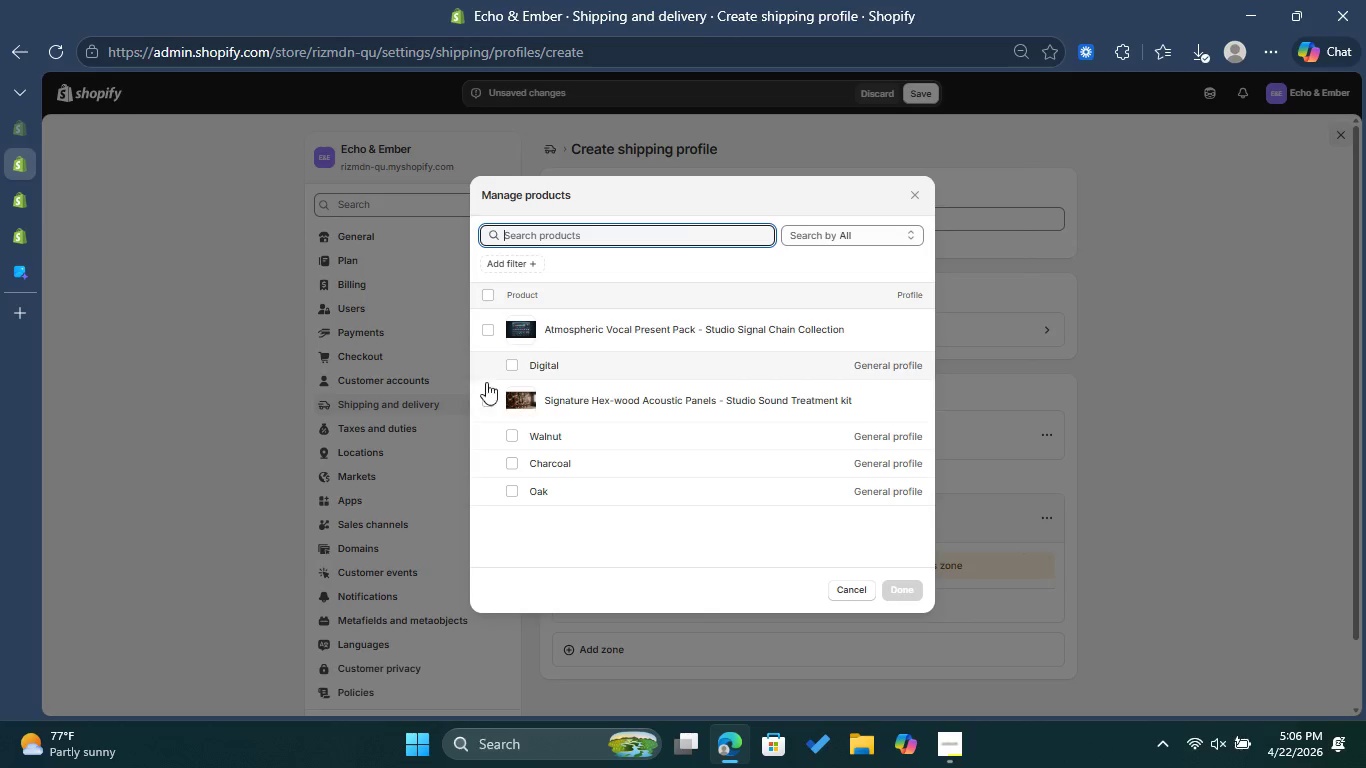 
left_click([486, 401])
 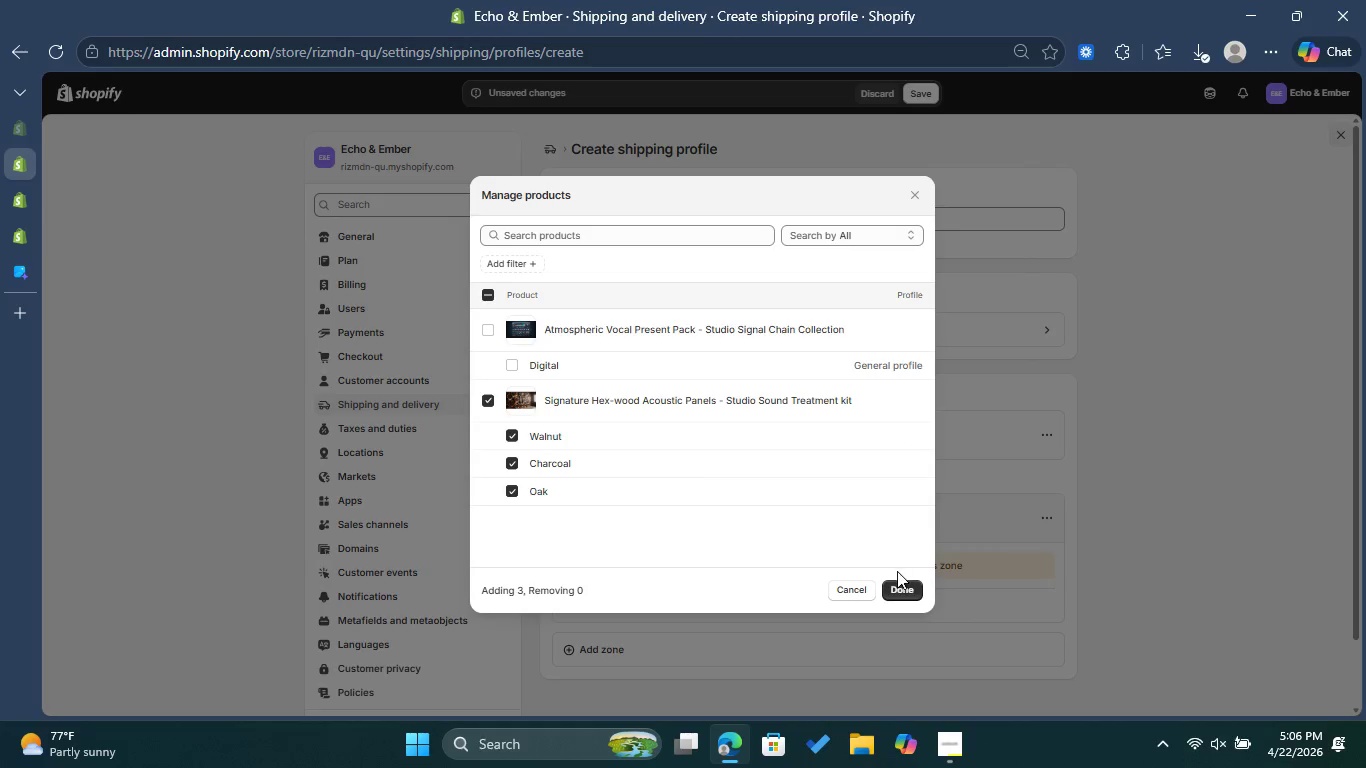 
left_click([900, 590])
 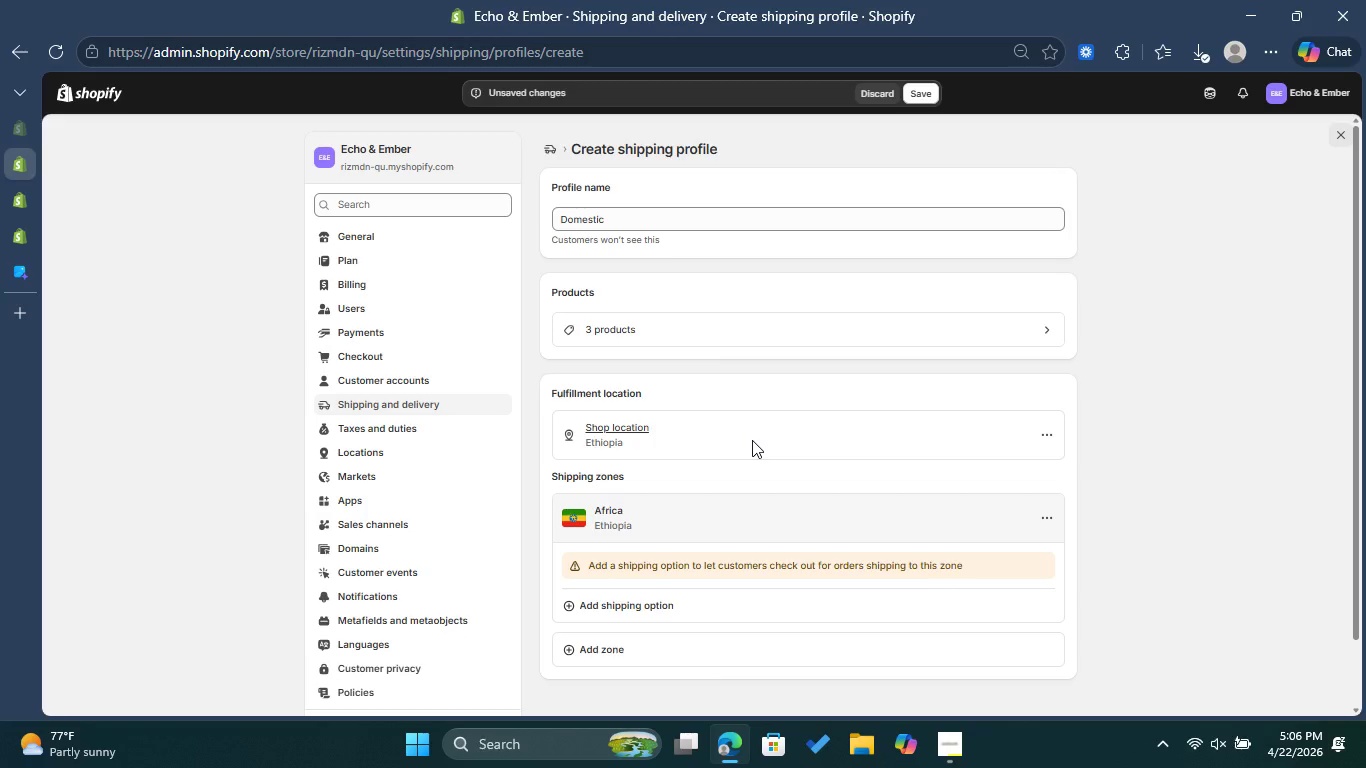 
scroll: coordinate [752, 440], scroll_direction: down, amount: 1.0
 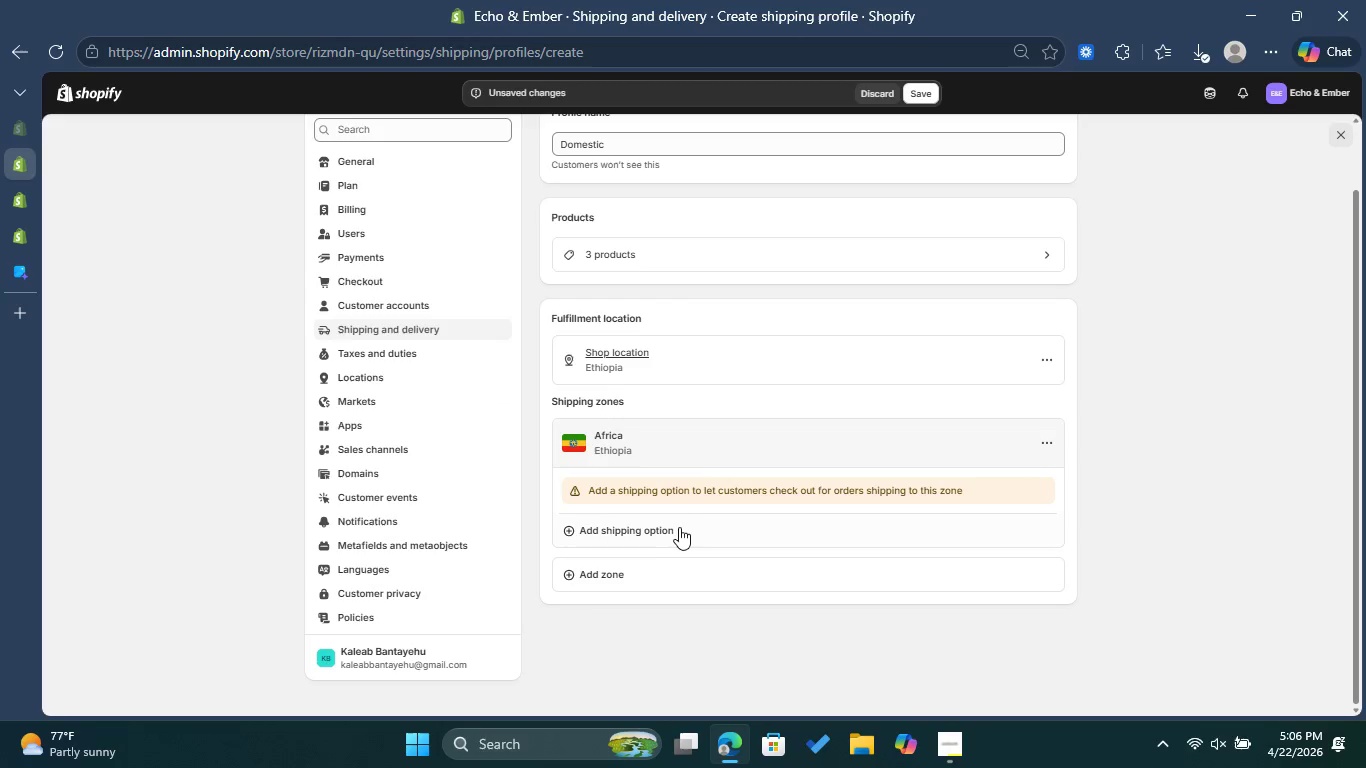 
left_click([673, 532])
 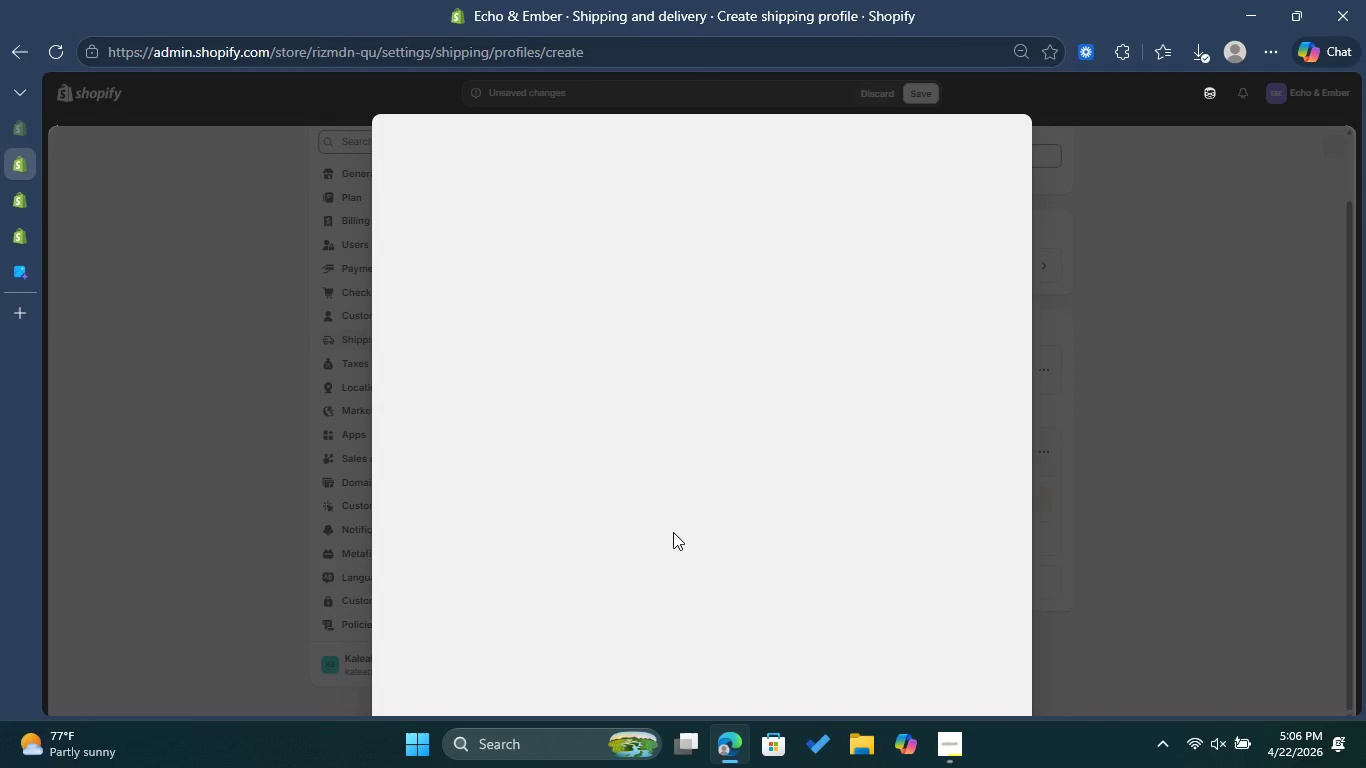 
mouse_move([623, 265])
 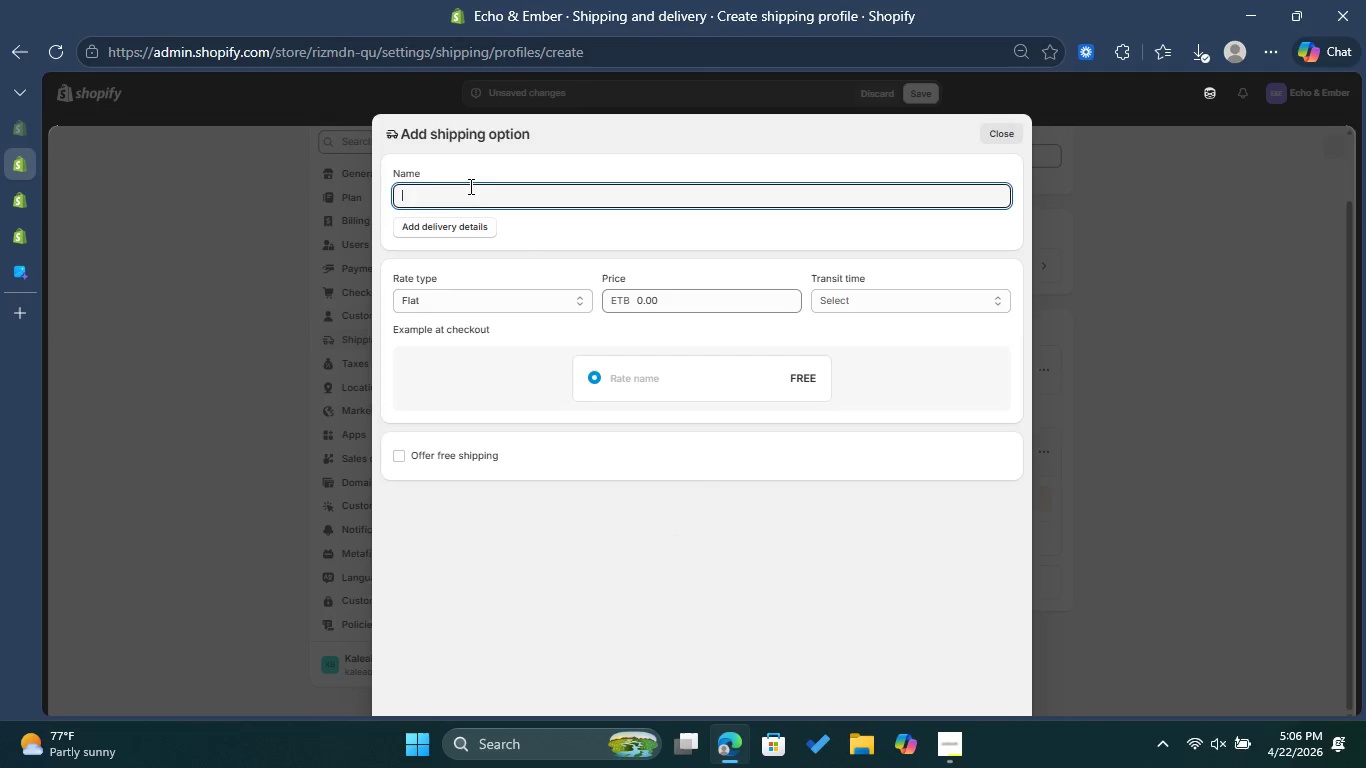 
type(Standard )
 